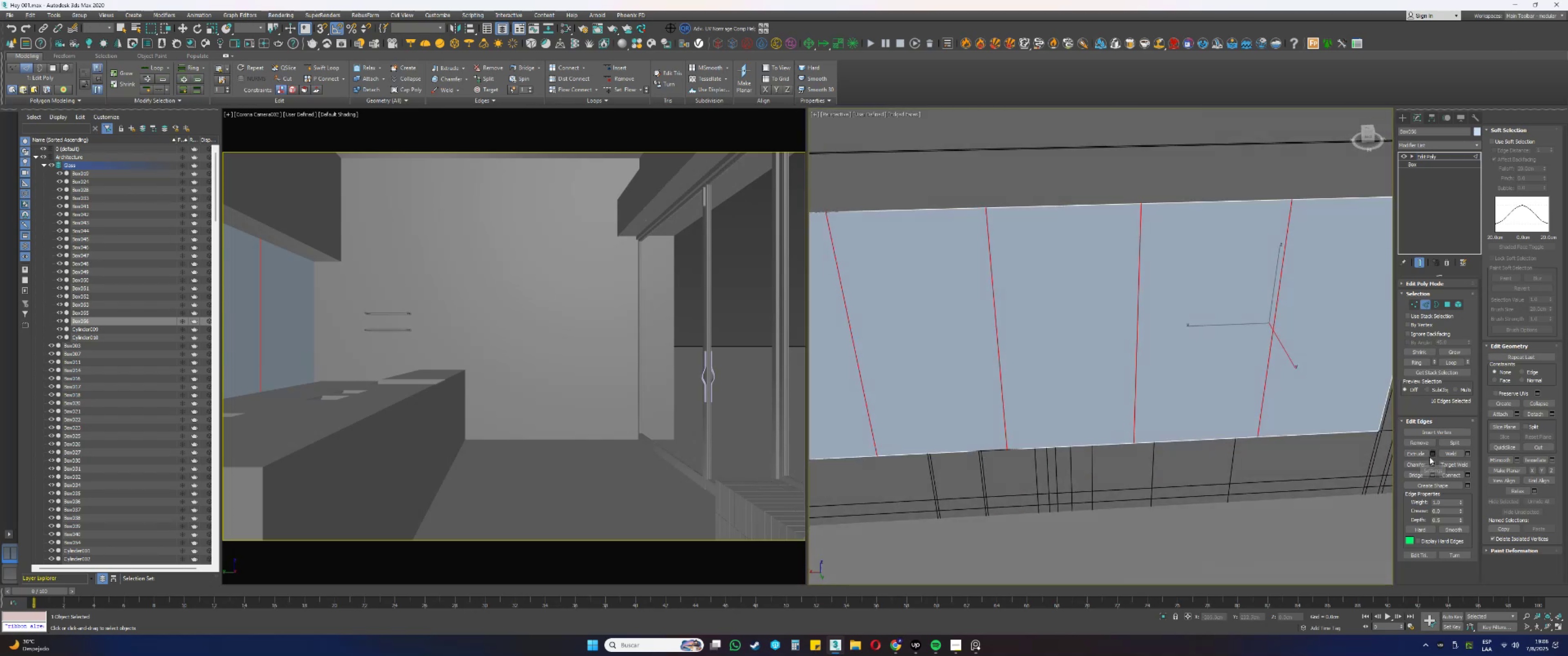 
left_click([1432, 465])
 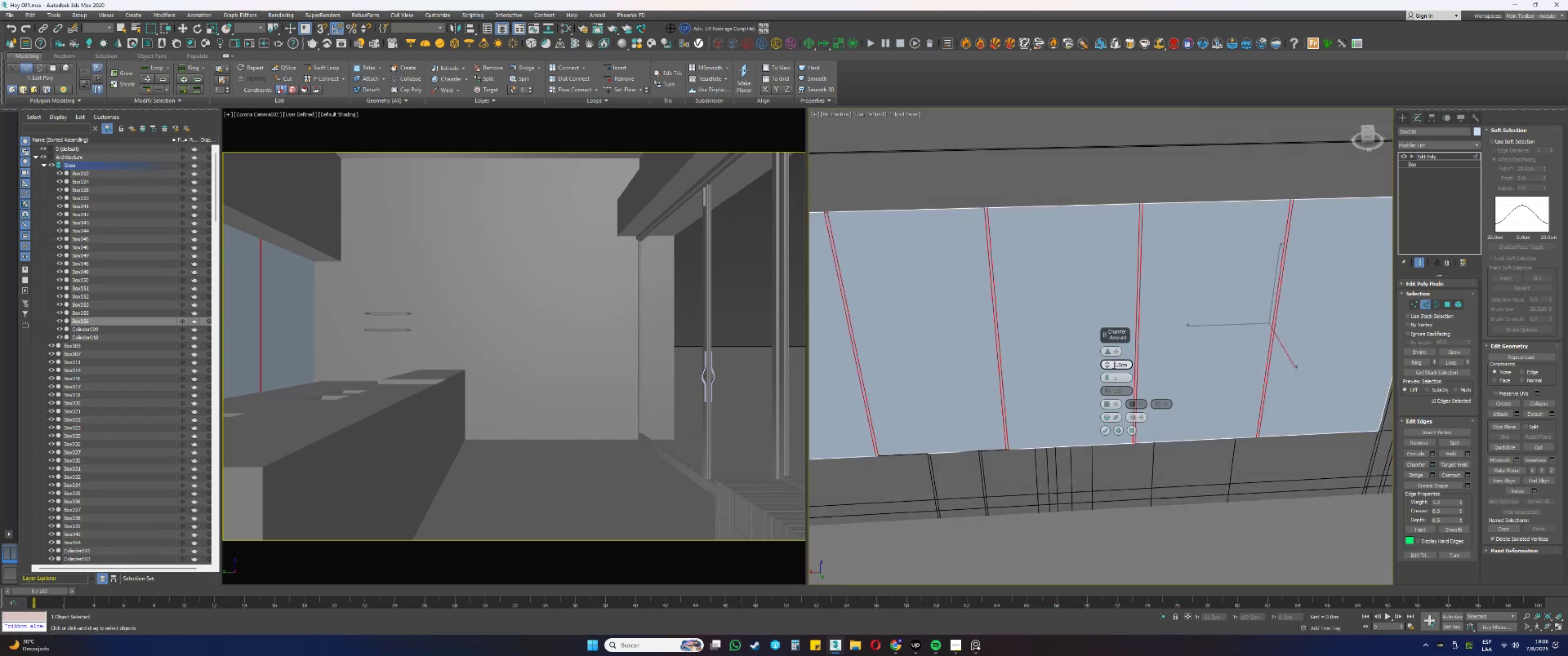 
left_click_drag(start_coordinate=[1107, 364], to_coordinate=[1106, 348])
 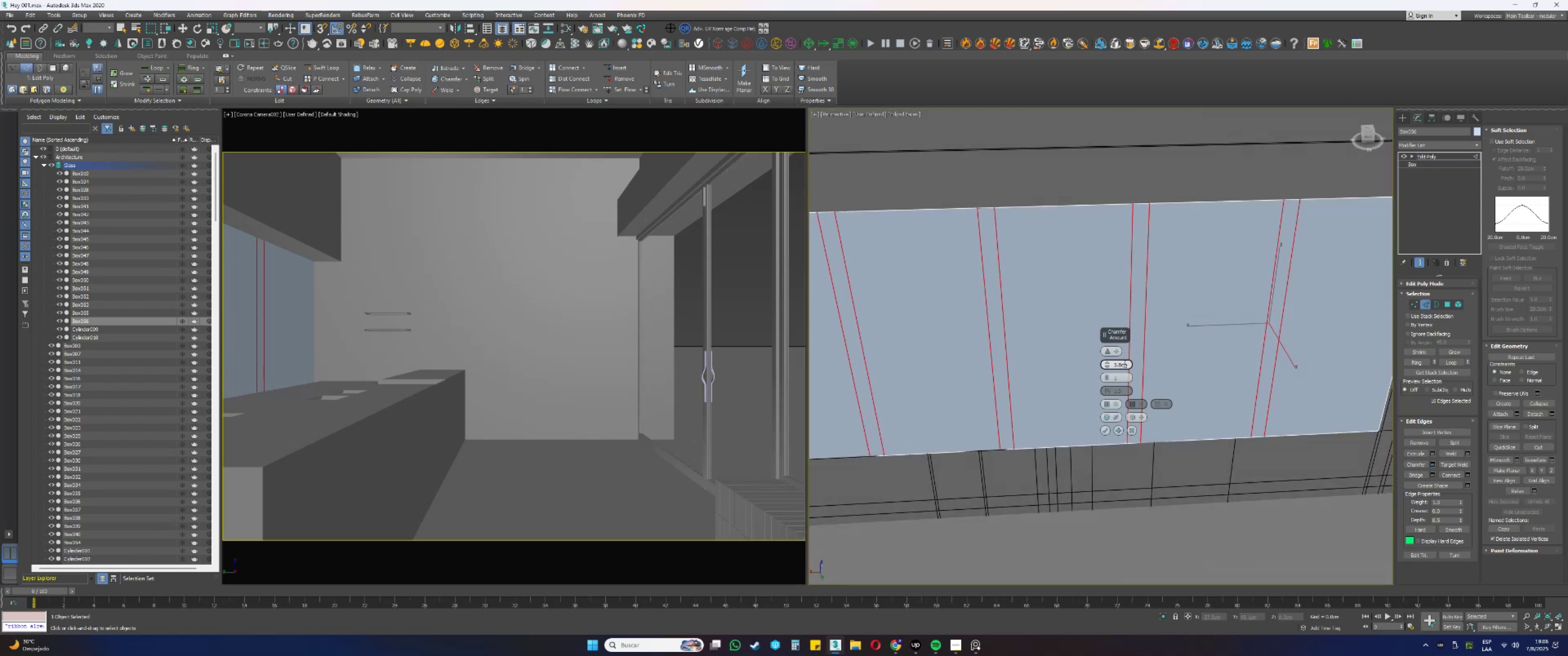 
double_click([1124, 364])
 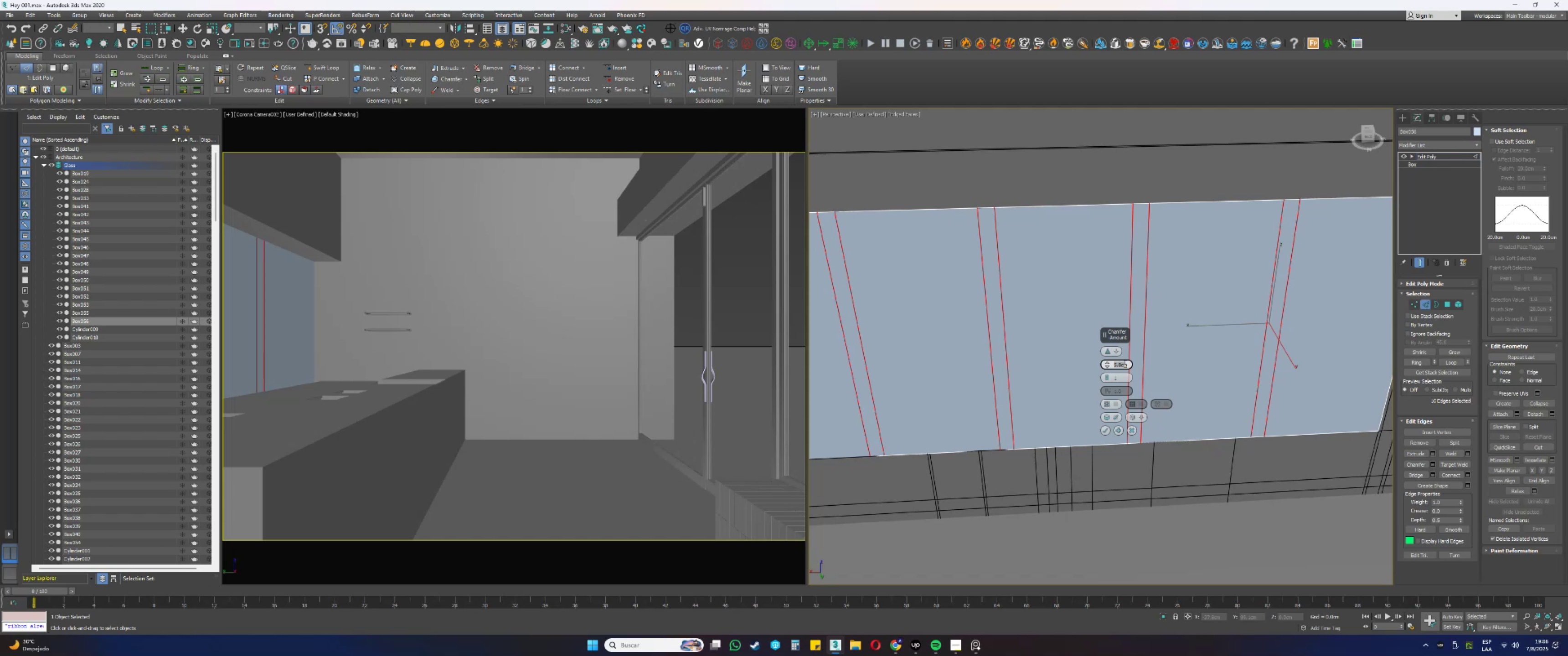 
key(Numpad7)
 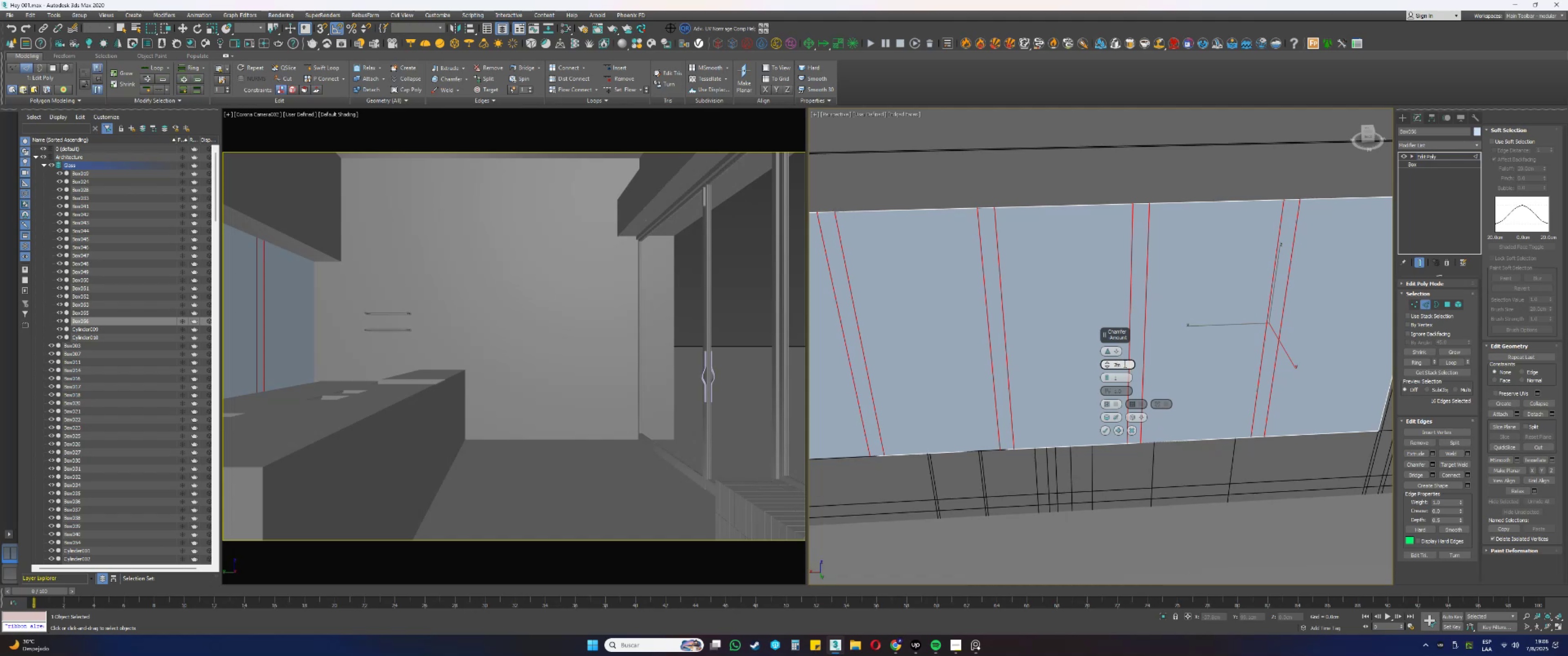 
key(Backspace)
 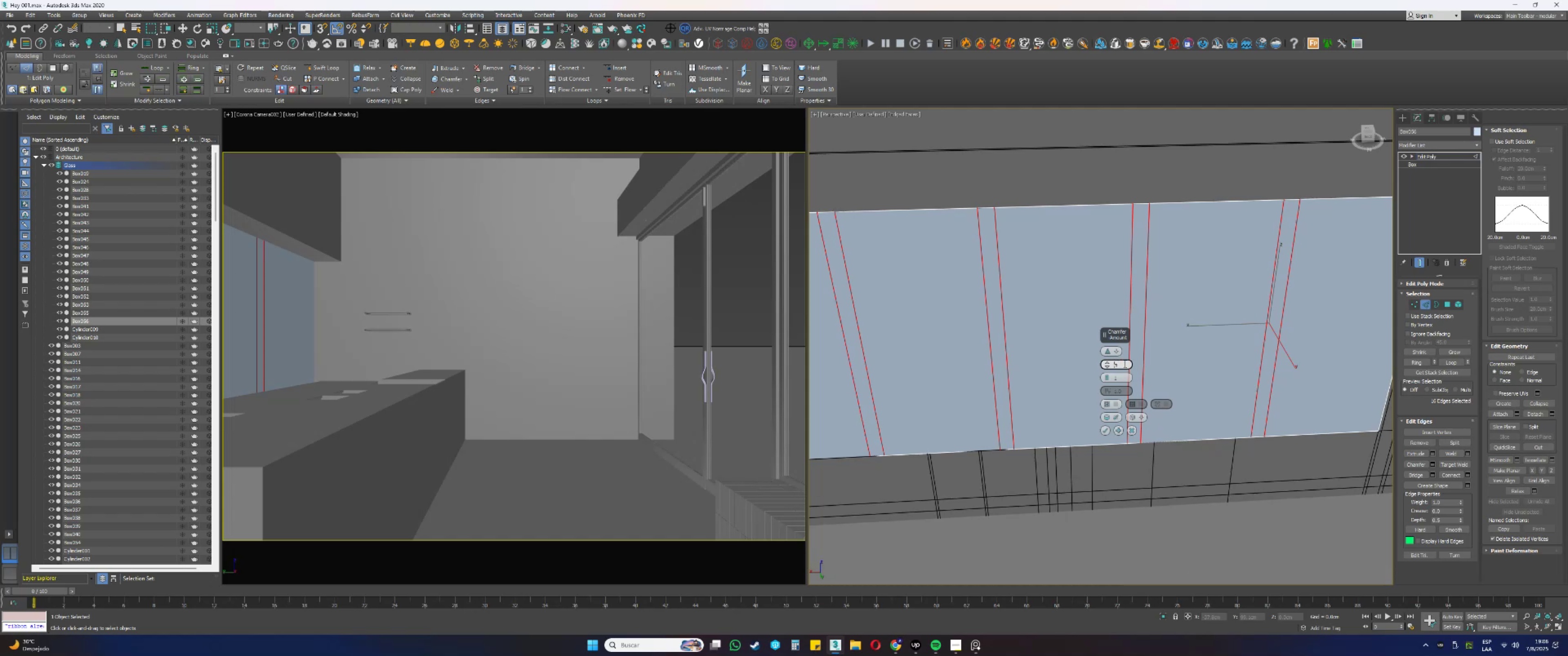 
key(Numpad4)
 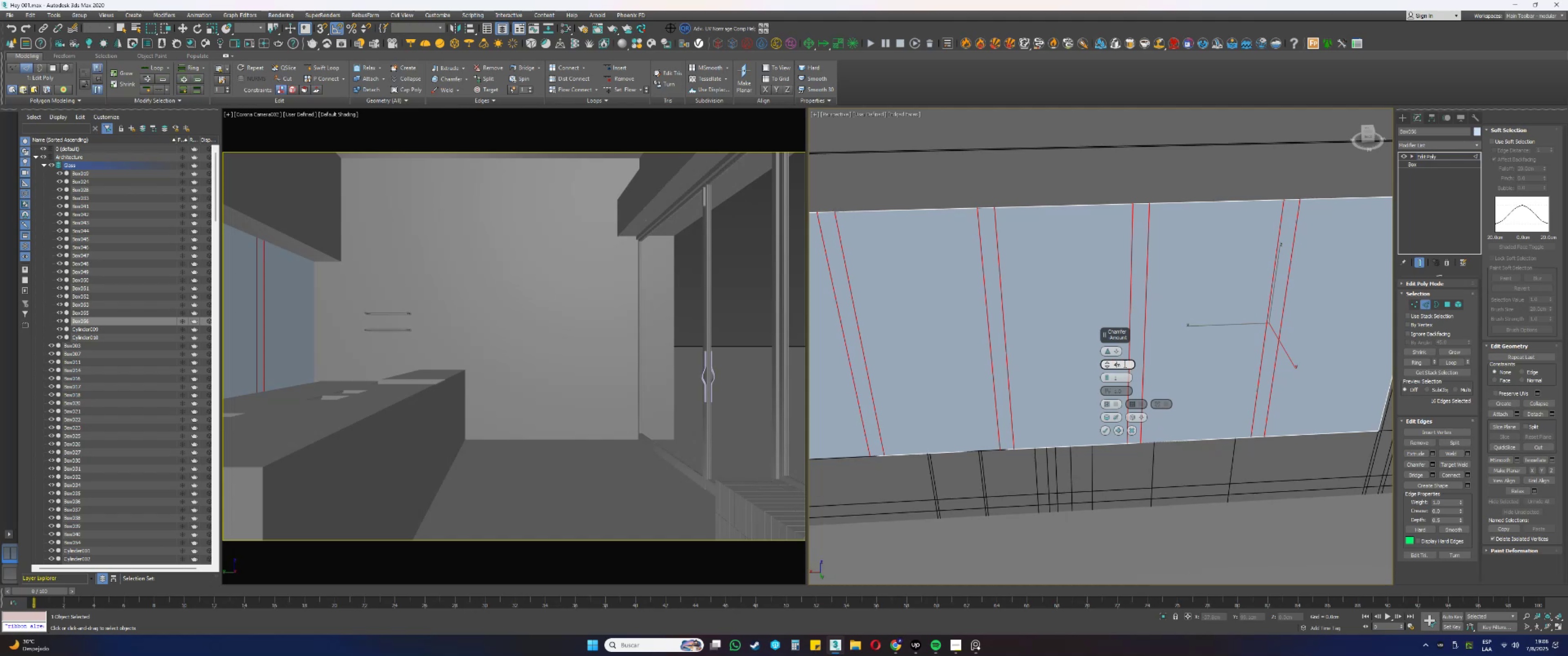 
key(NumpadEnter)
 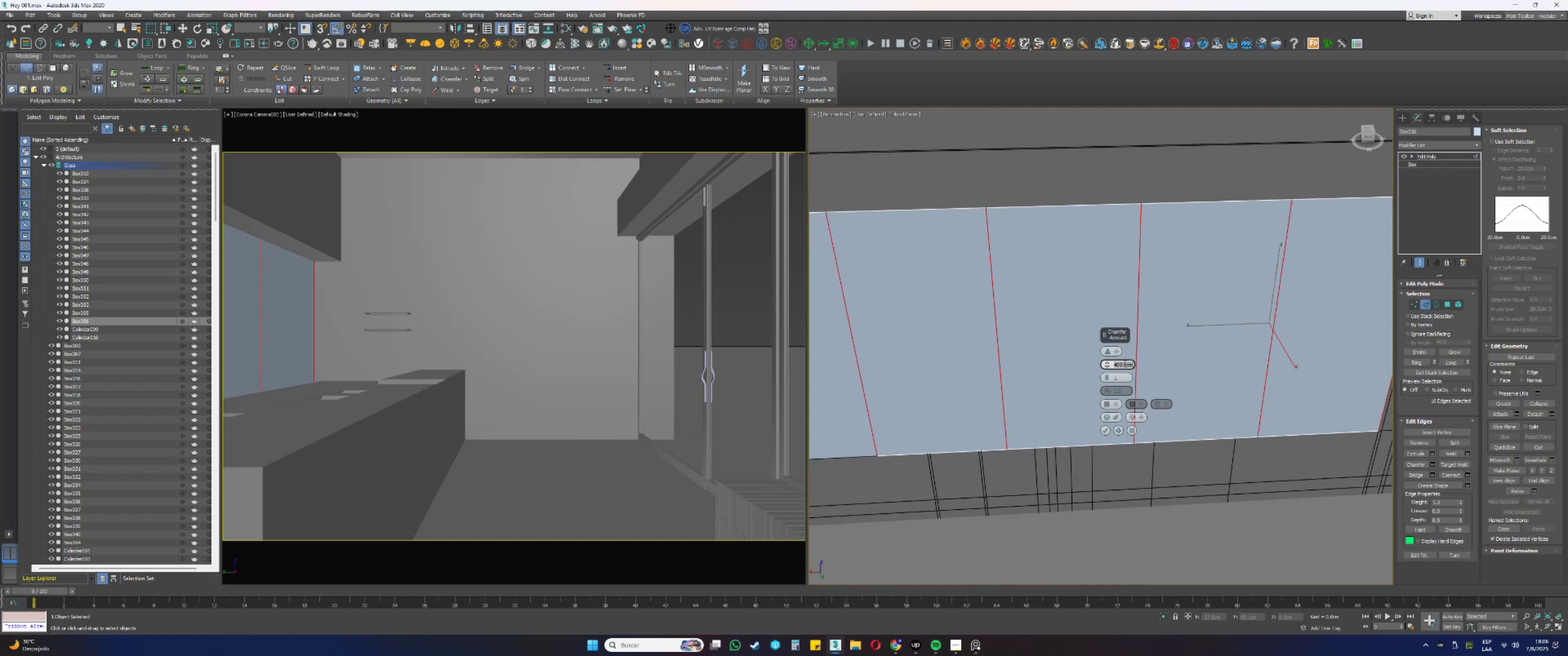 
key(4)
 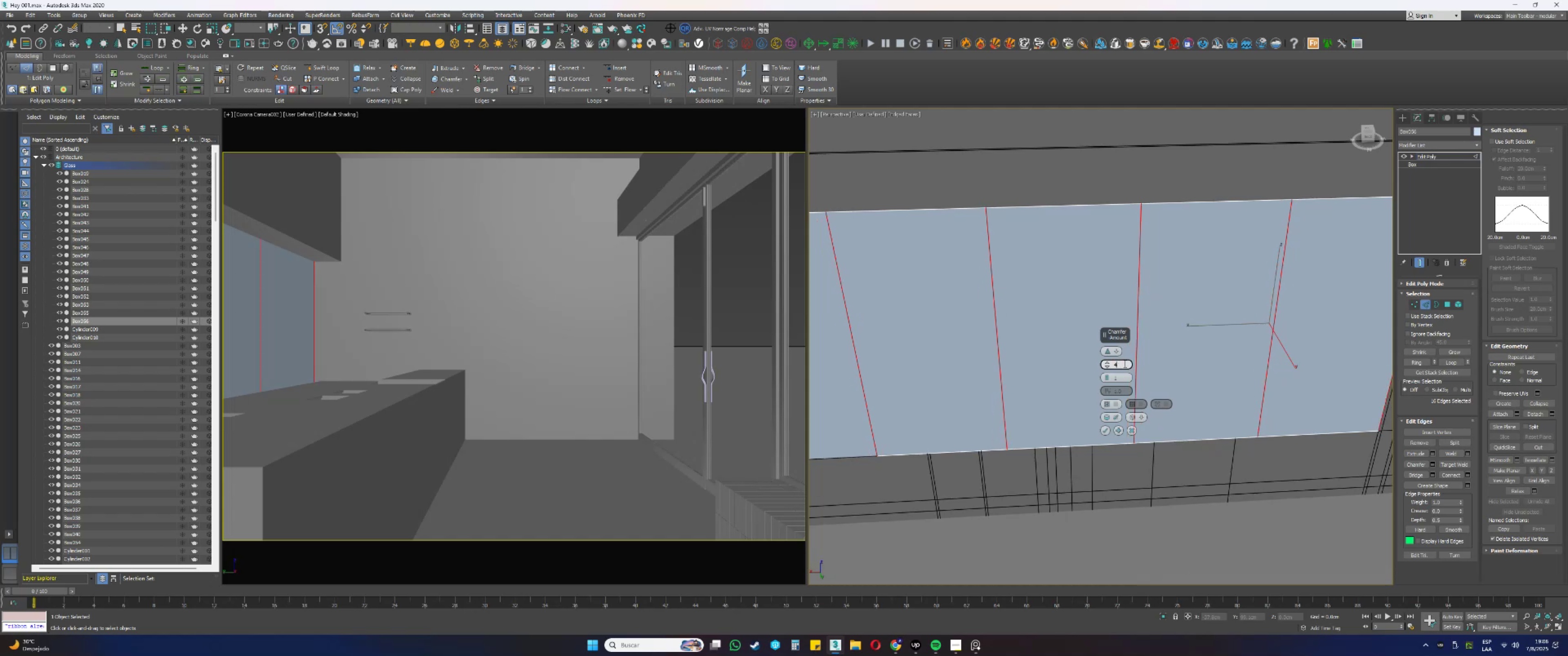 
key(NumpadEnter)
 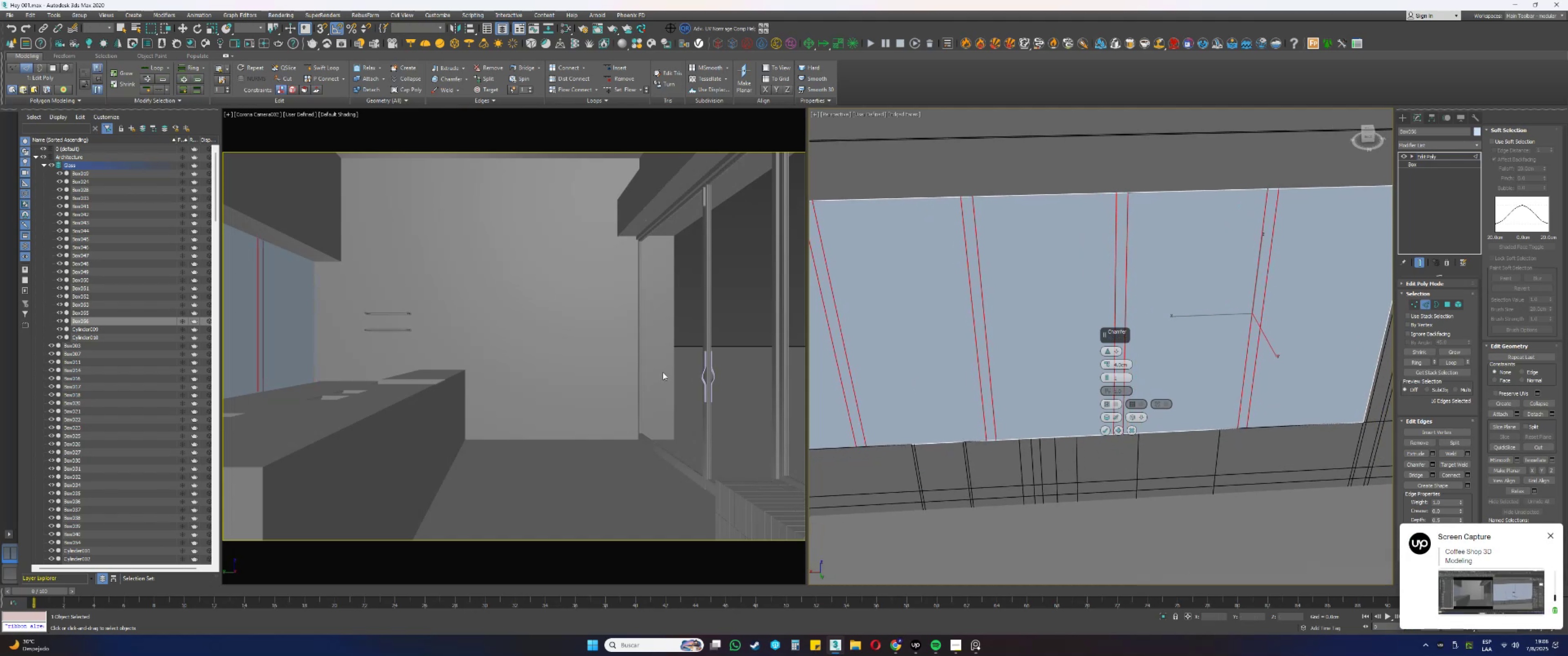 
left_click([974, 643])
 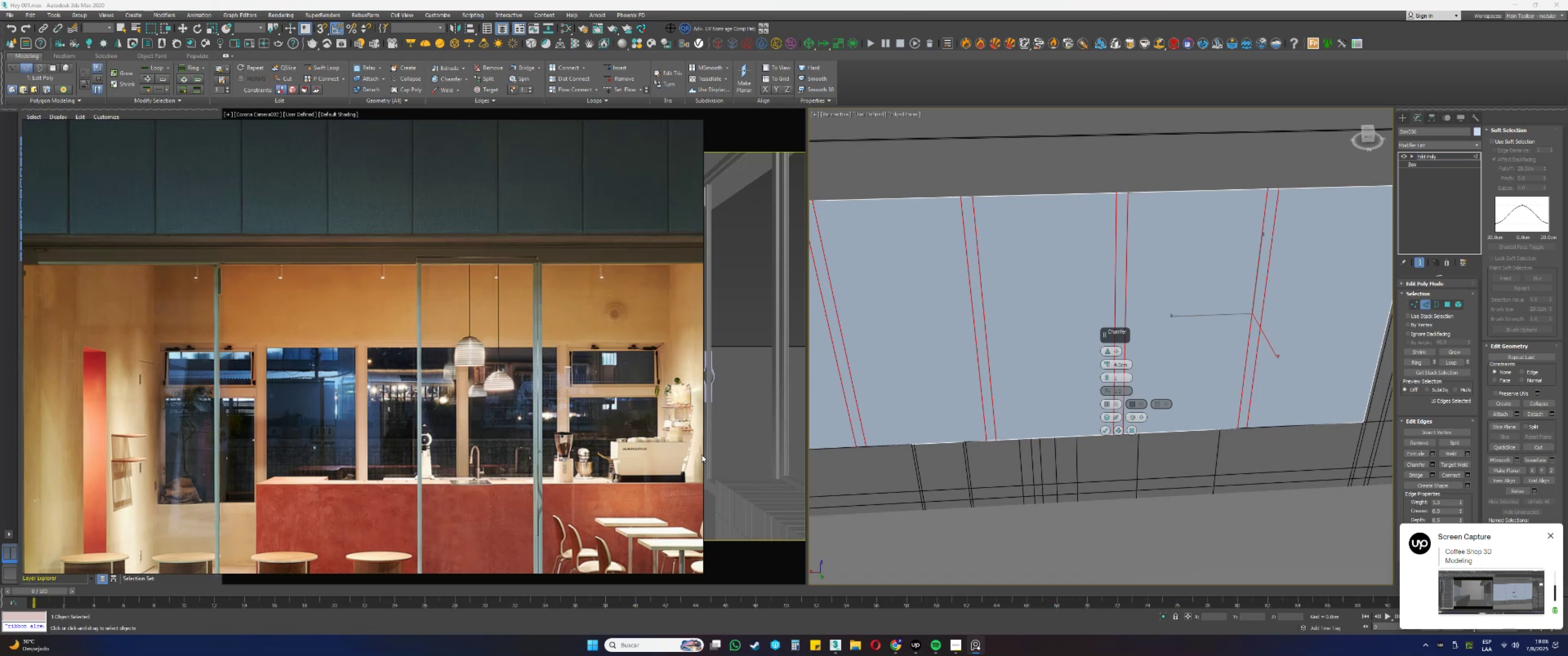 
scroll: coordinate [516, 236], scroll_direction: down, amount: 8.0
 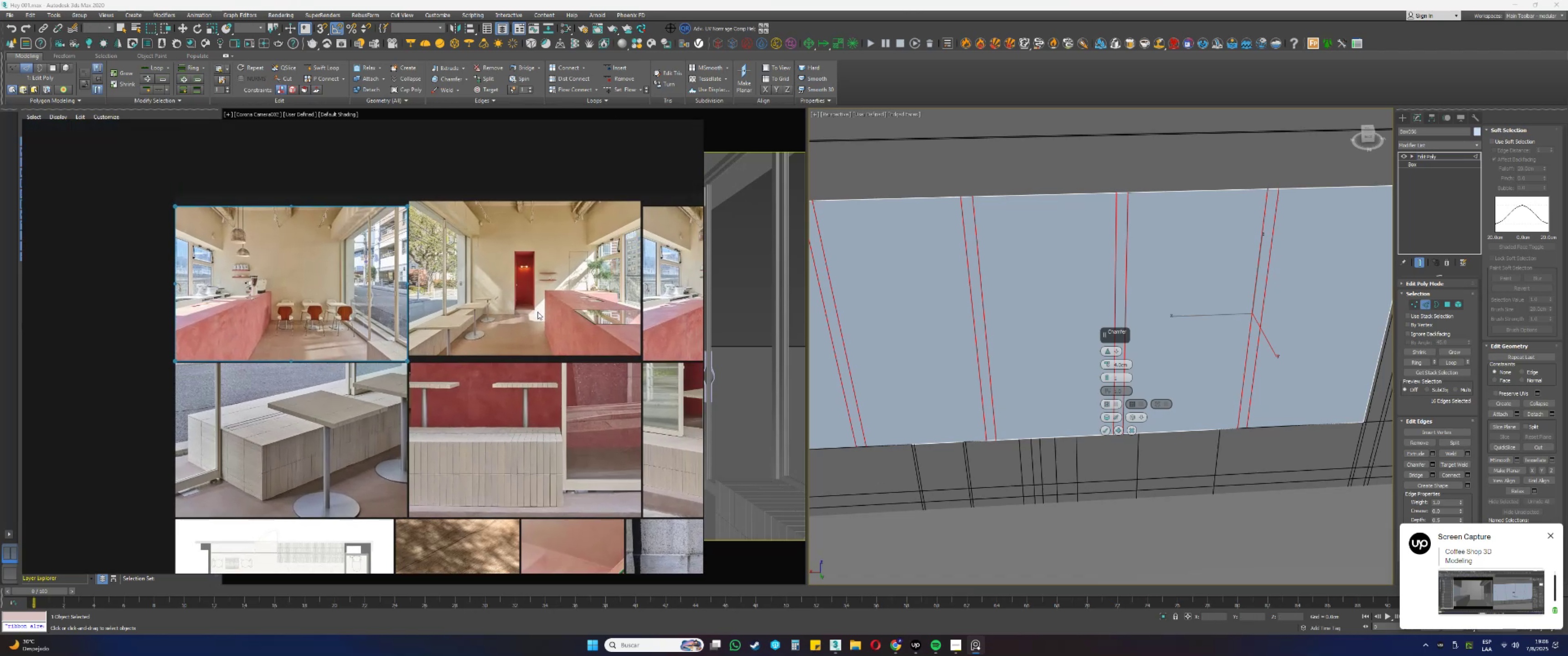 
scroll: coordinate [507, 297], scroll_direction: up, amount: 2.0
 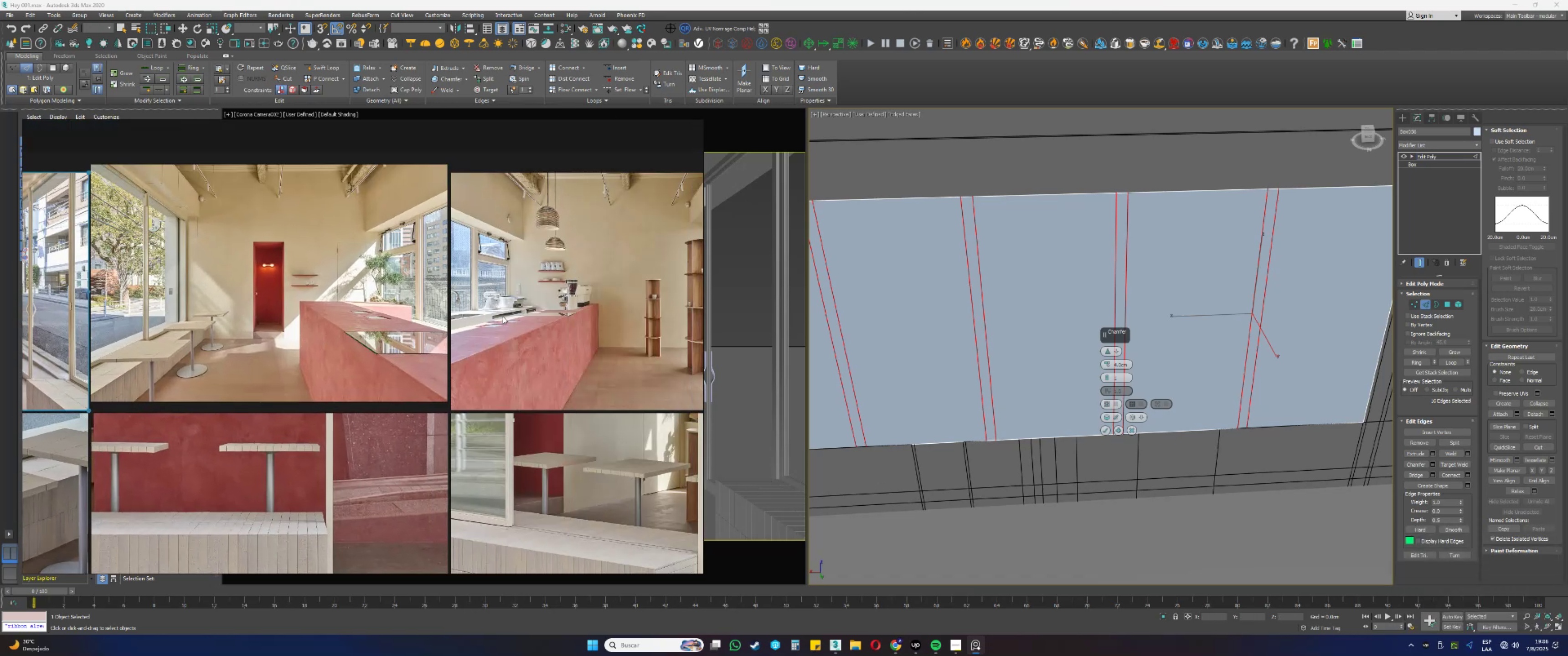 
double_click([522, 309])
 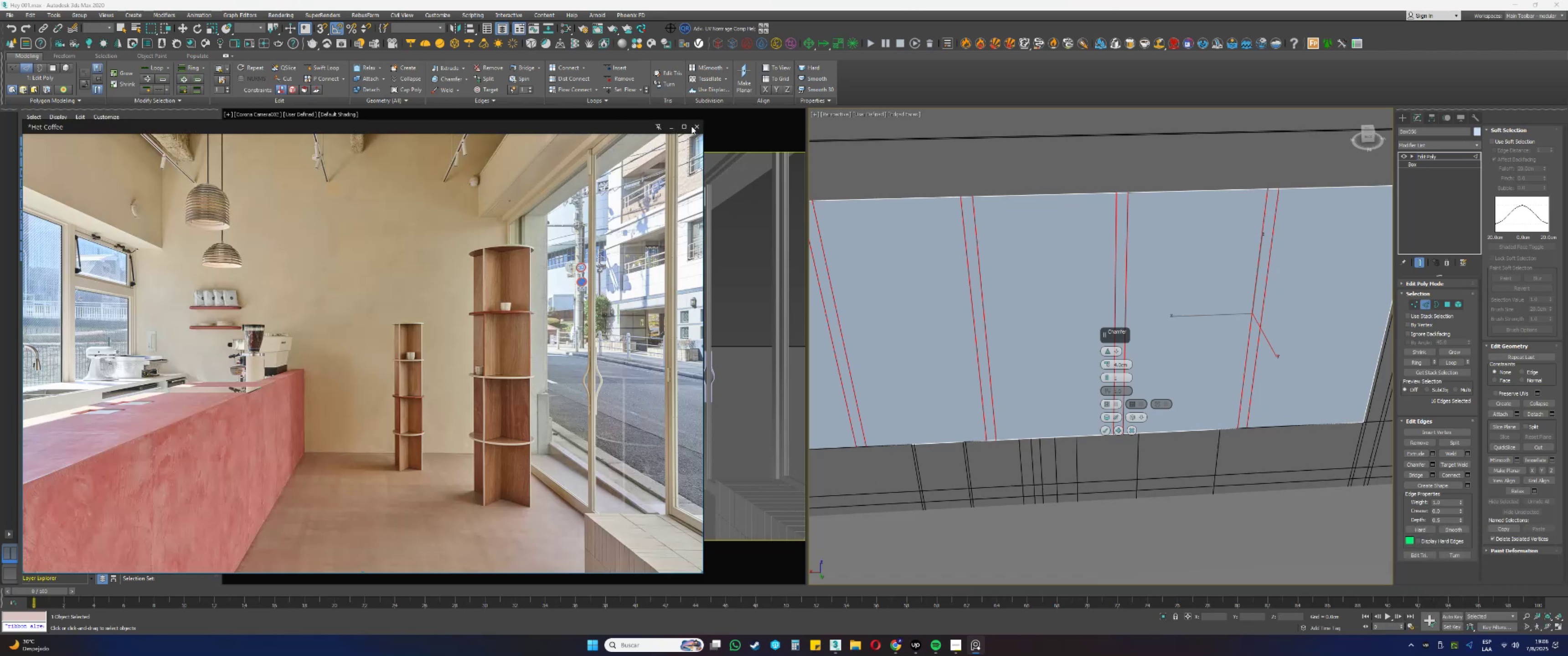 
left_click_drag(start_coordinate=[627, 126], to_coordinate=[828, 144])
 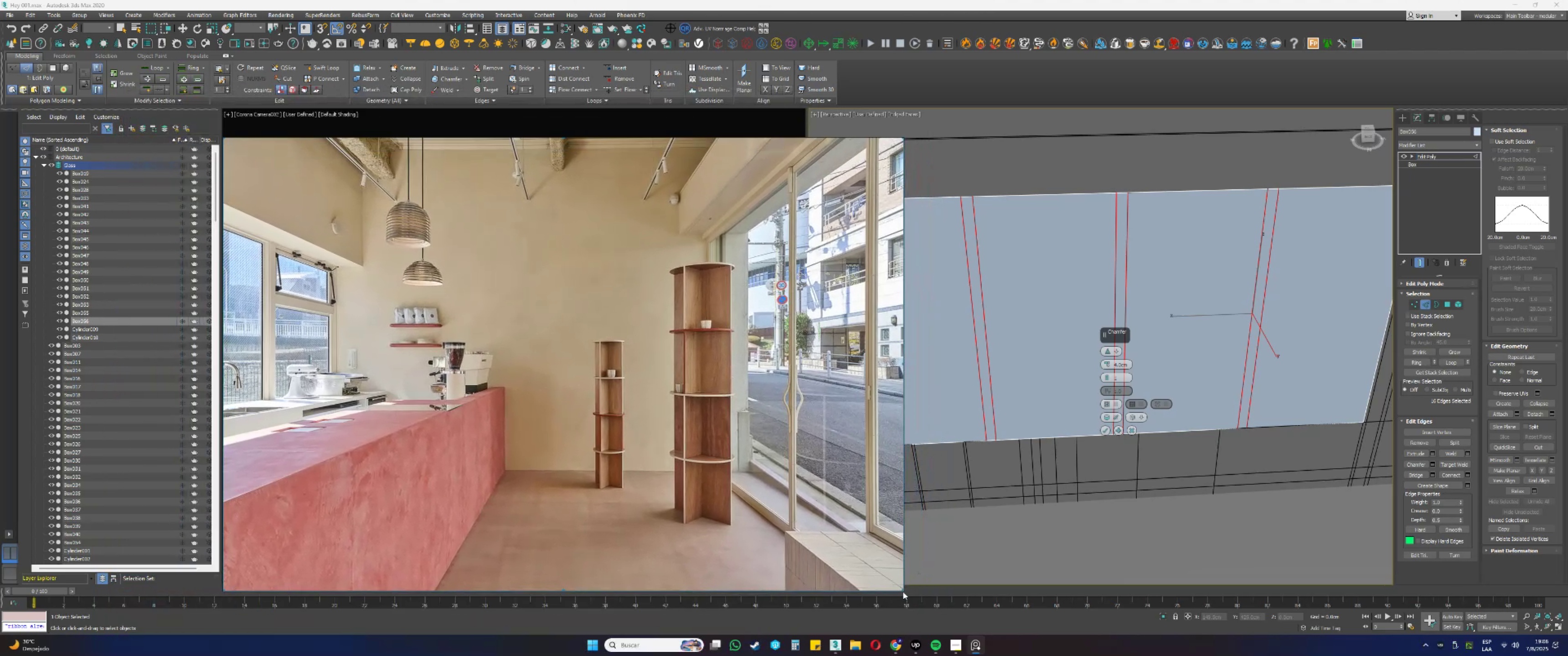 
left_click_drag(start_coordinate=[904, 591], to_coordinate=[805, 540])
 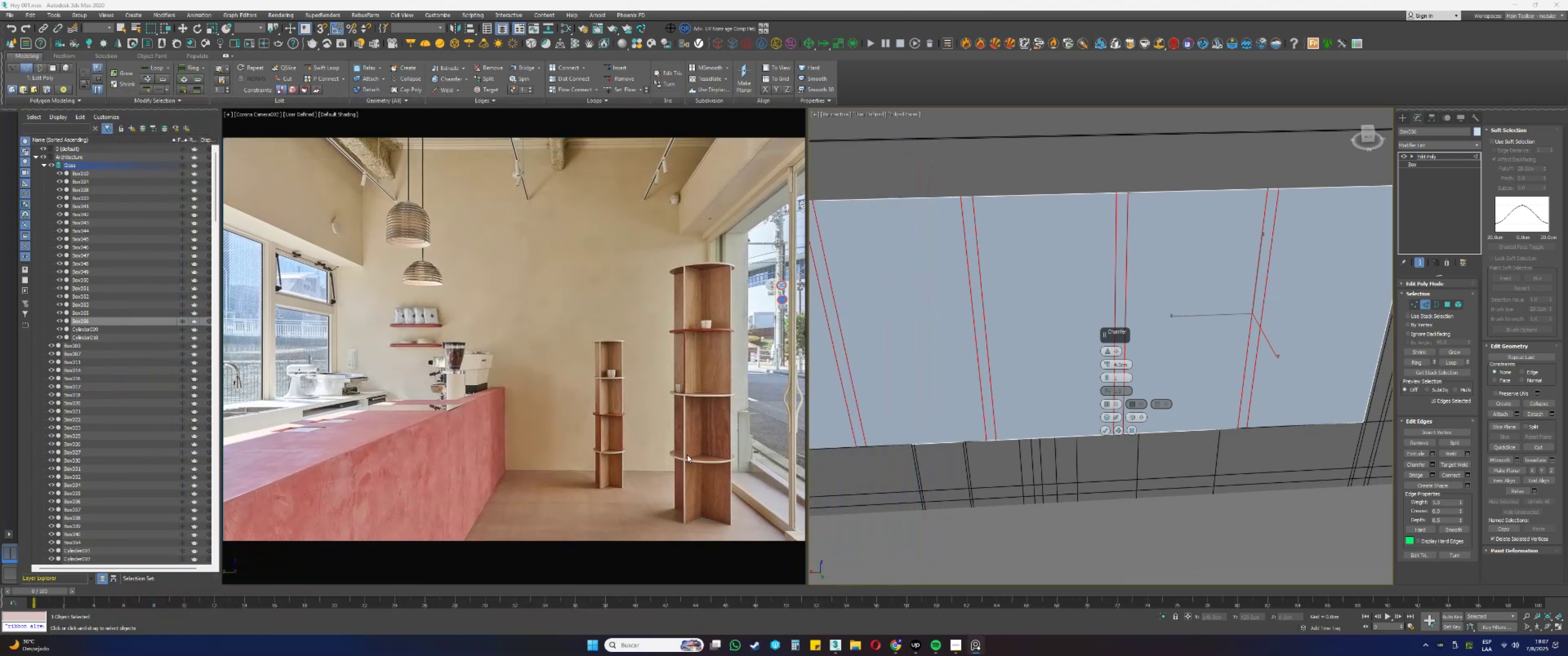 
double_click([686, 453])
 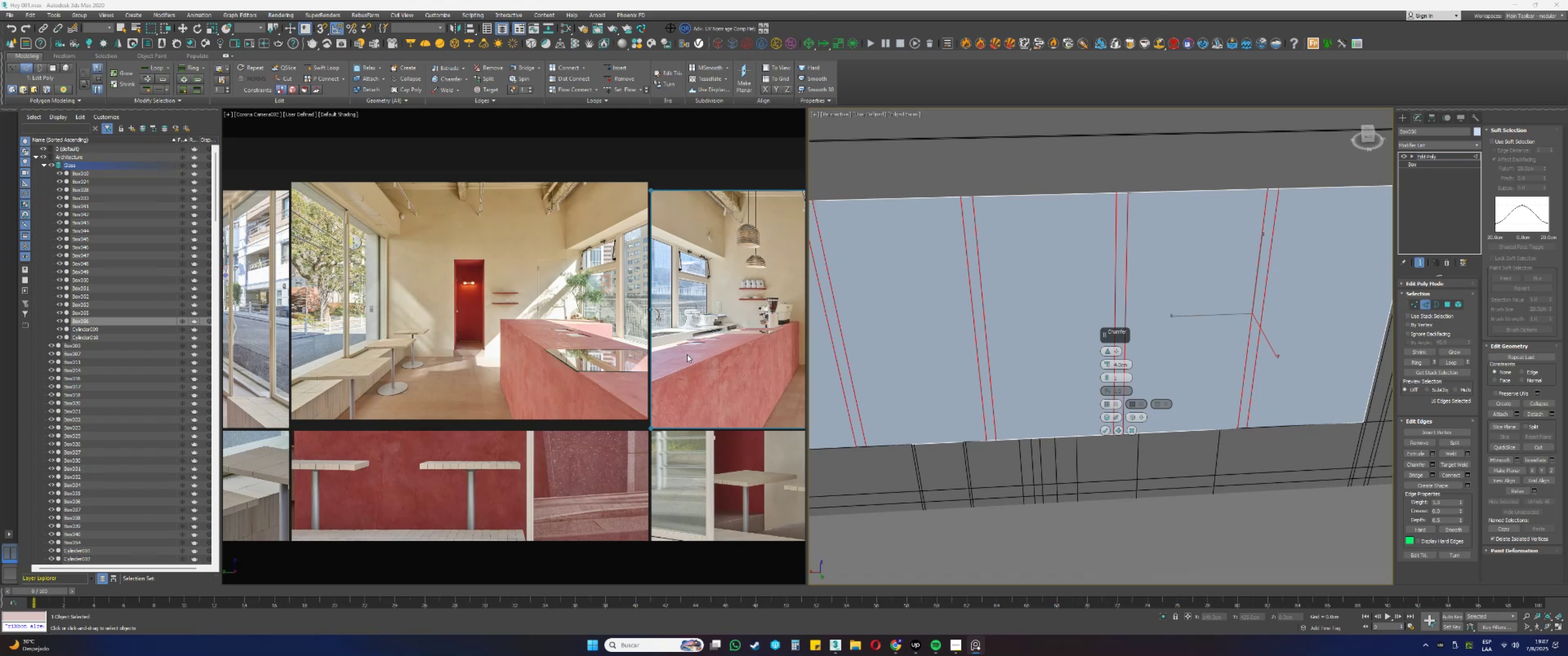 
double_click([731, 351])
 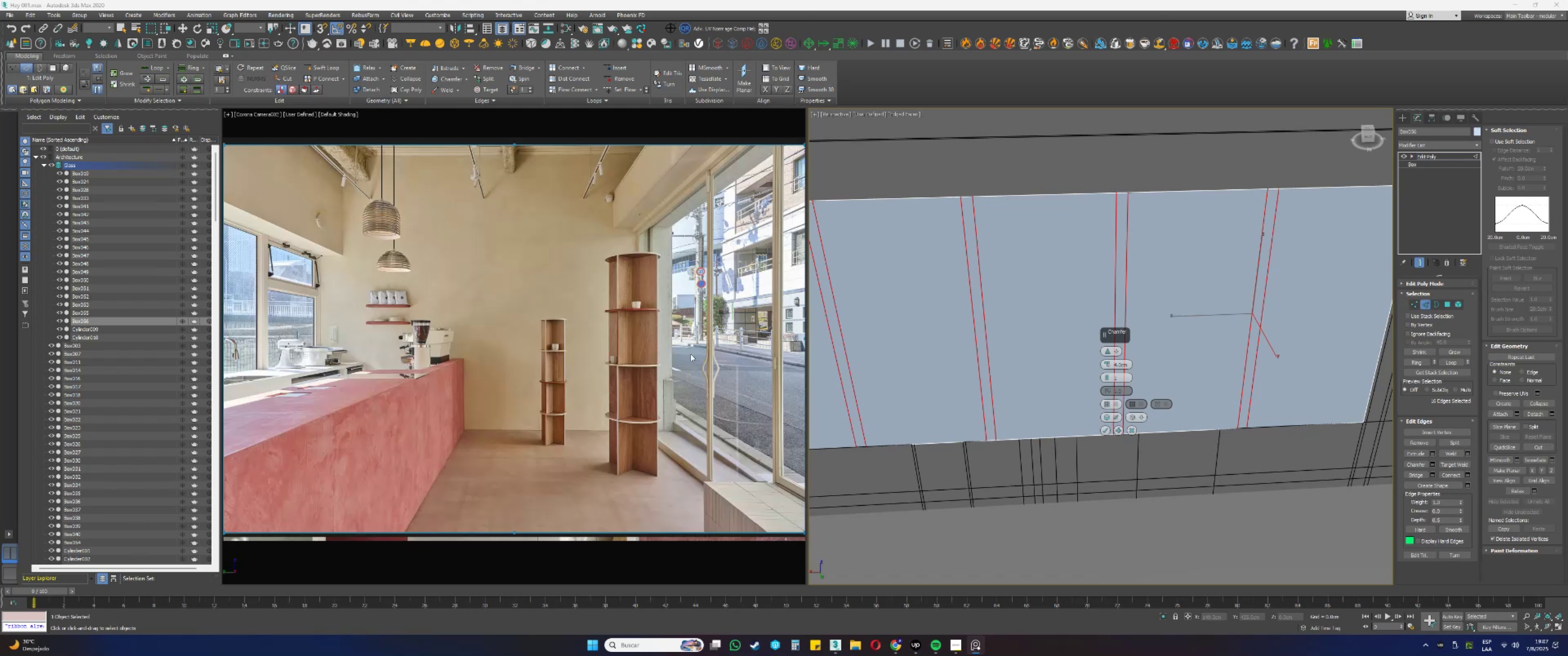 
right_click([572, 273])
 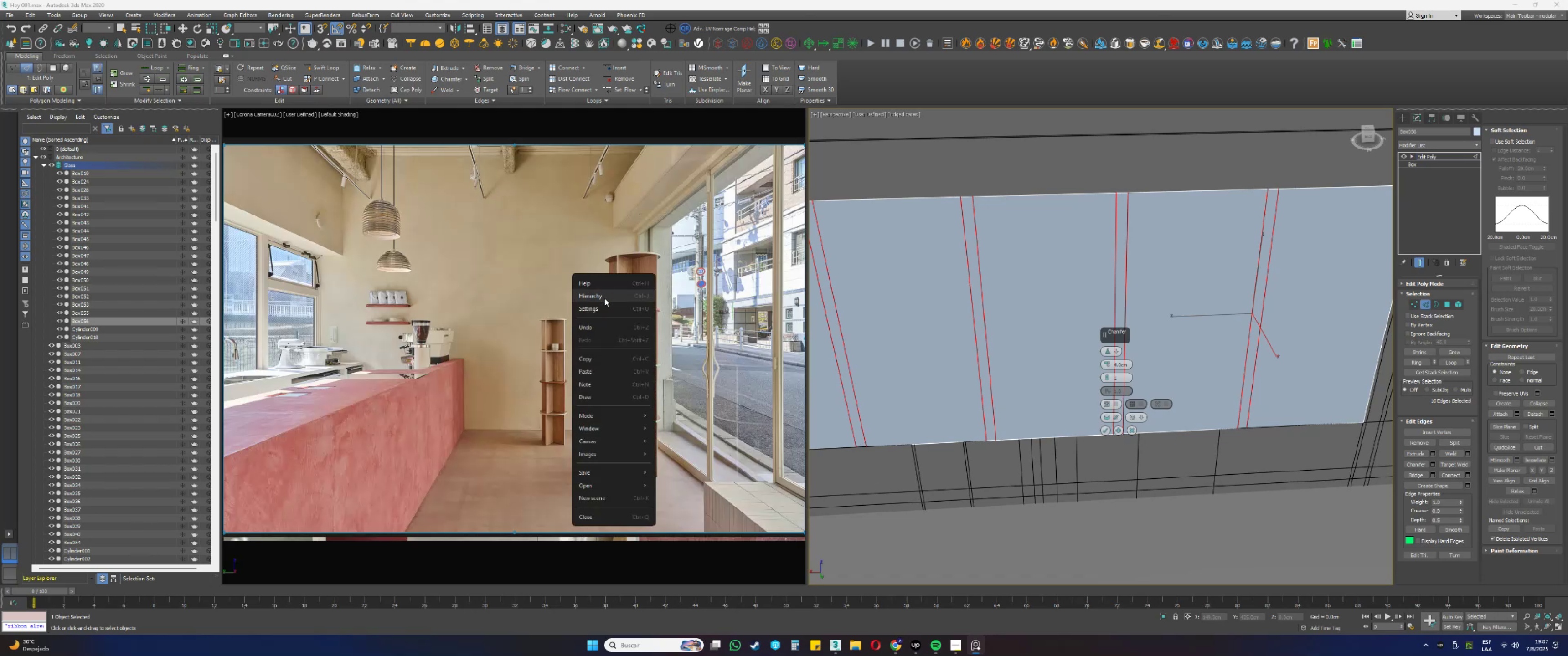 
left_click([598, 309])
 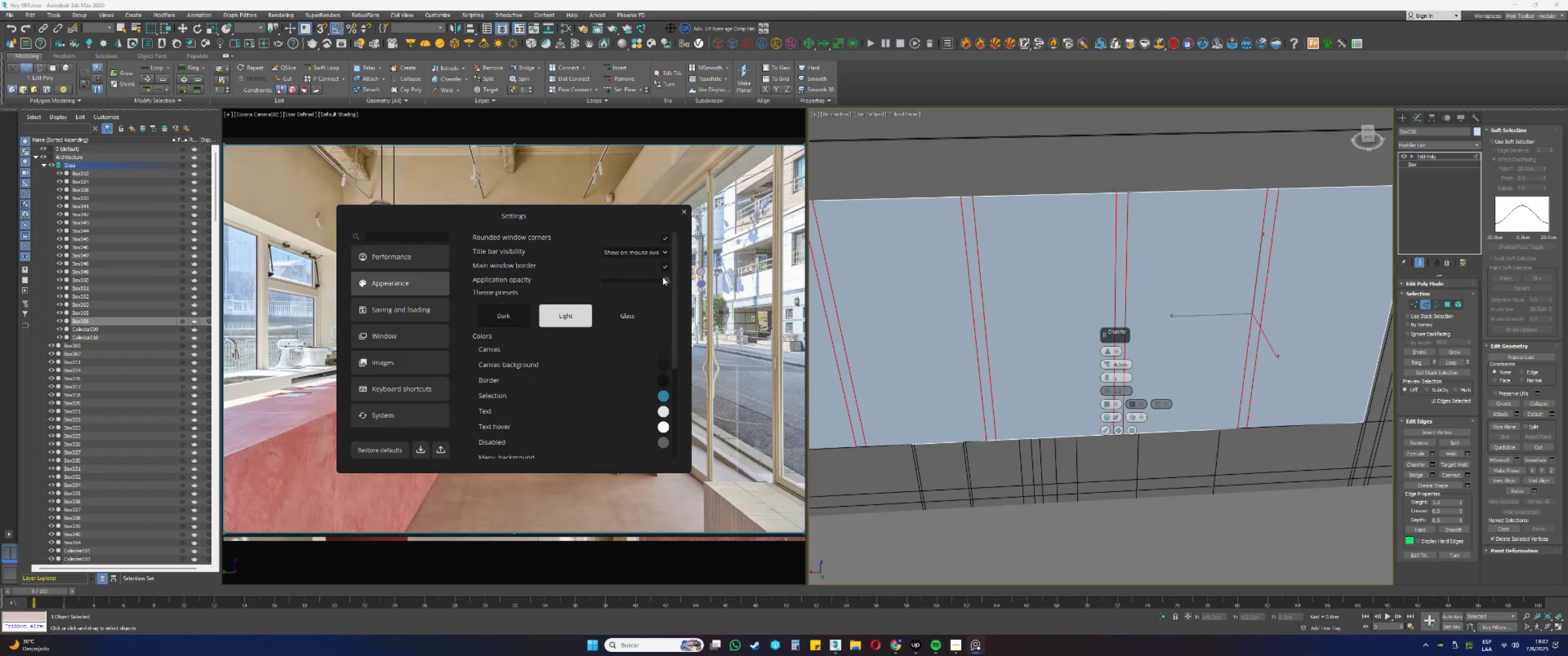 
left_click_drag(start_coordinate=[664, 279], to_coordinate=[590, 280])
 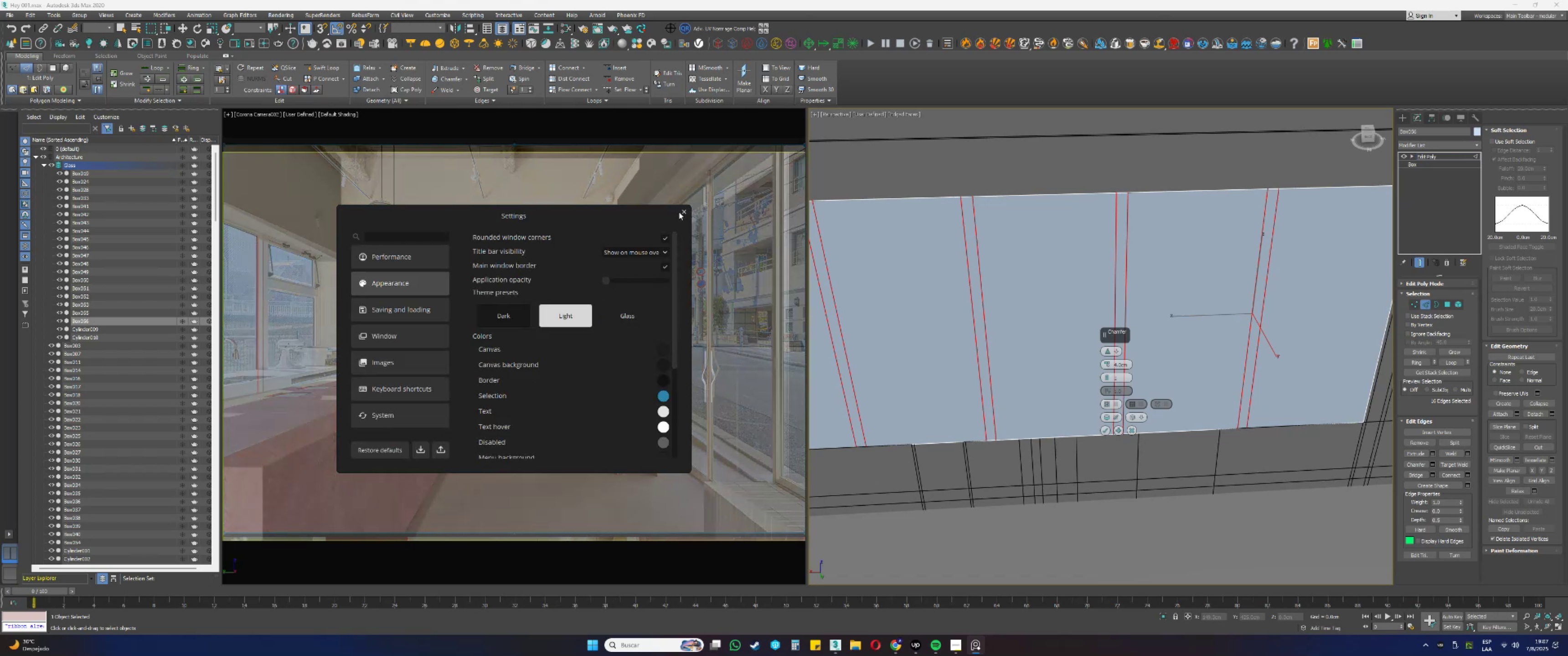 
left_click([681, 212])
 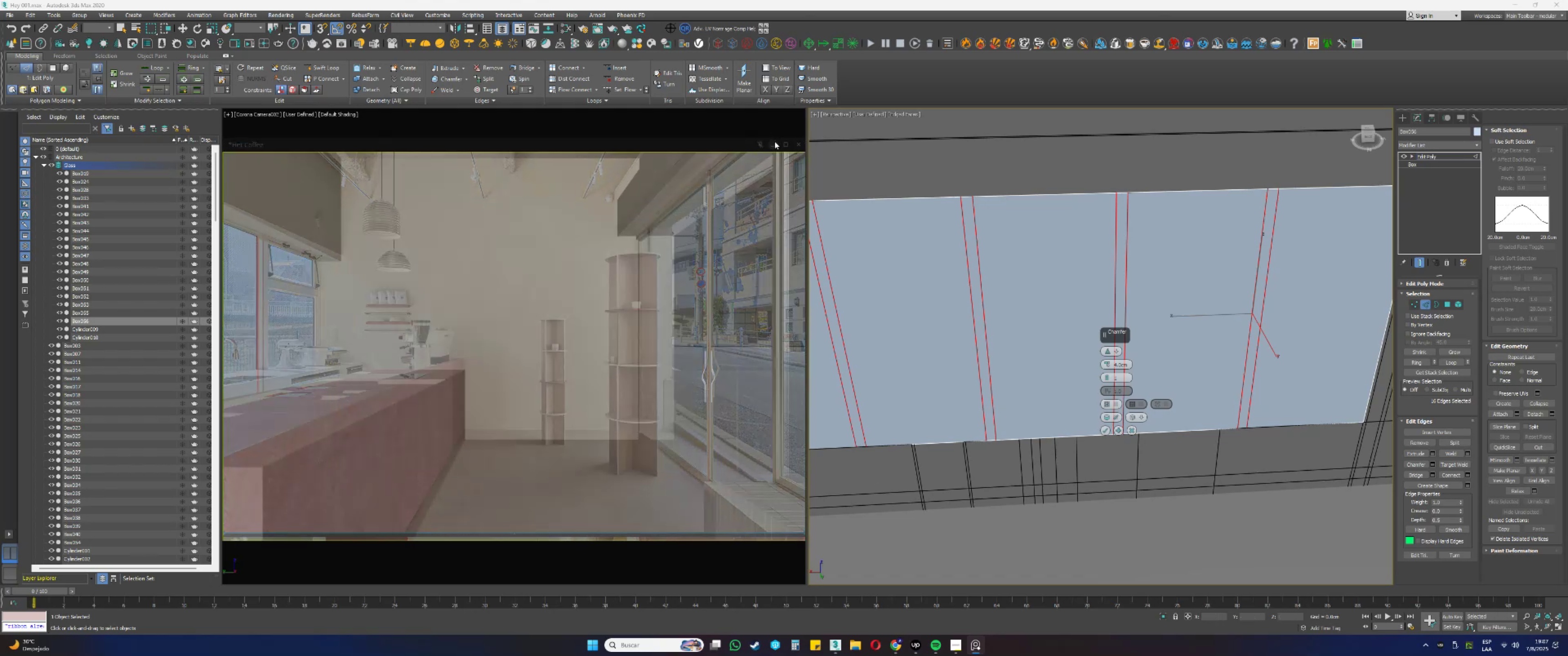 
left_click([774, 145])
 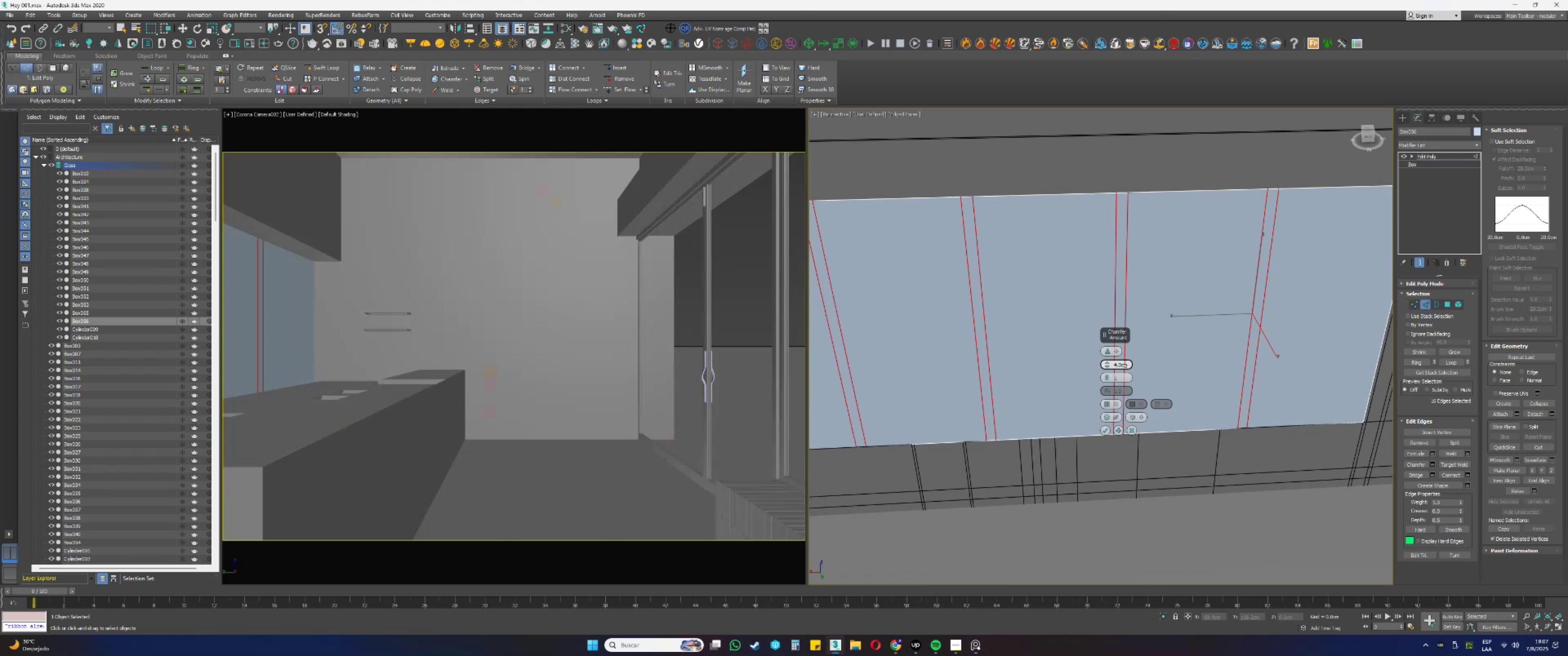 
double_click([1124, 364])
 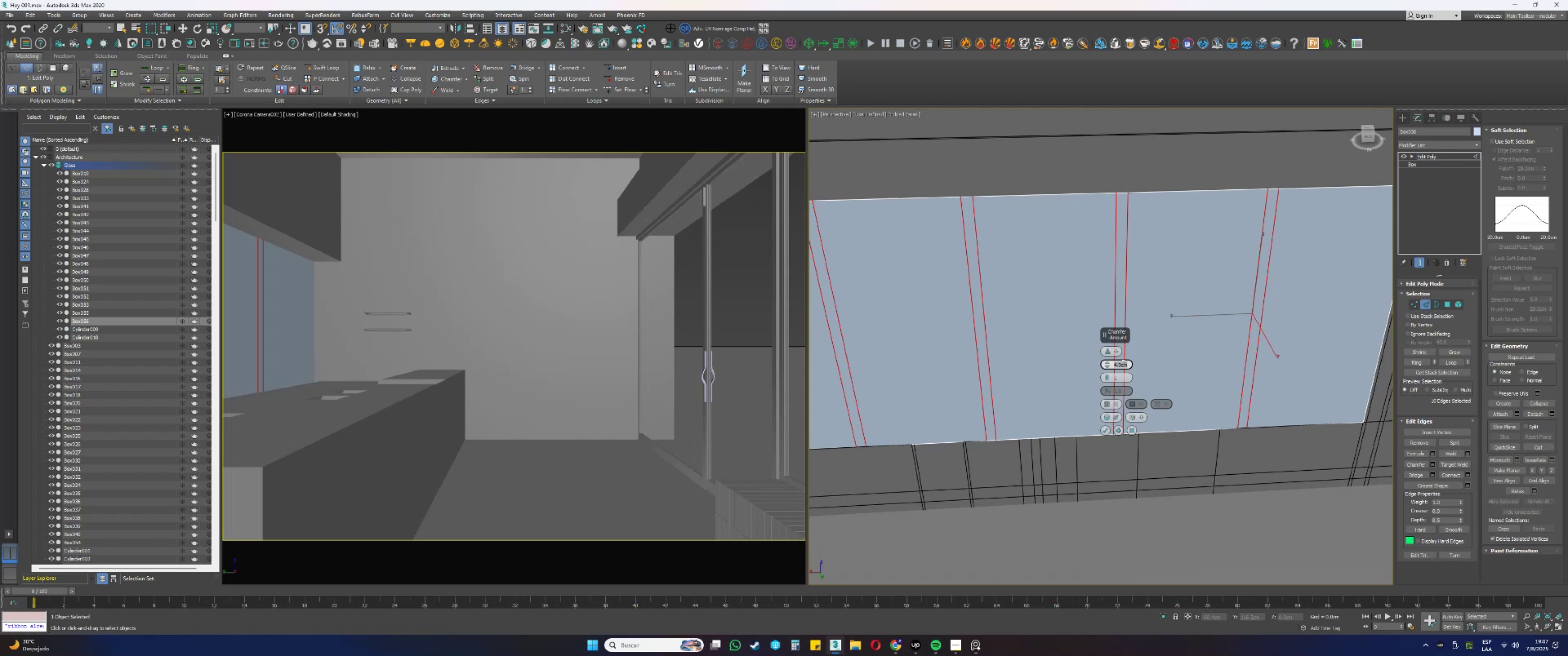 
key(3)
 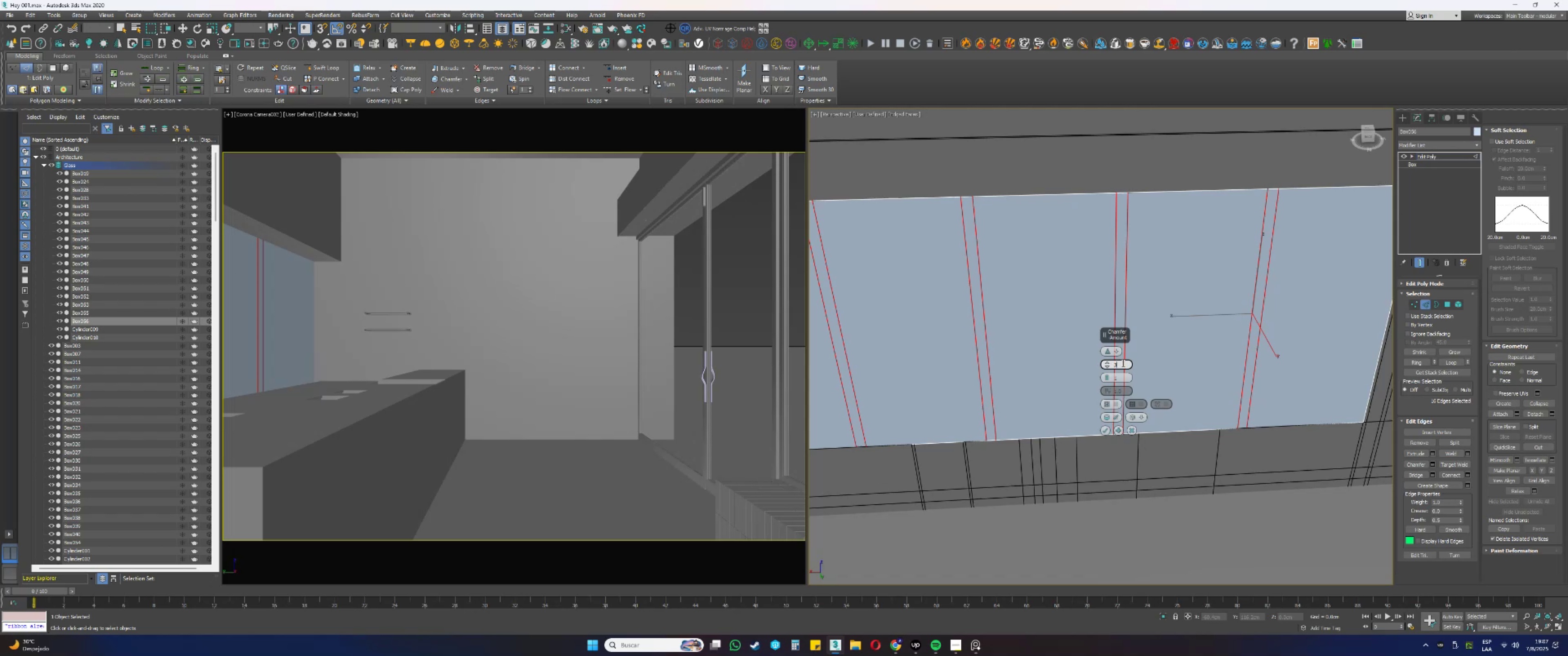 
key(NumpadEnter)
 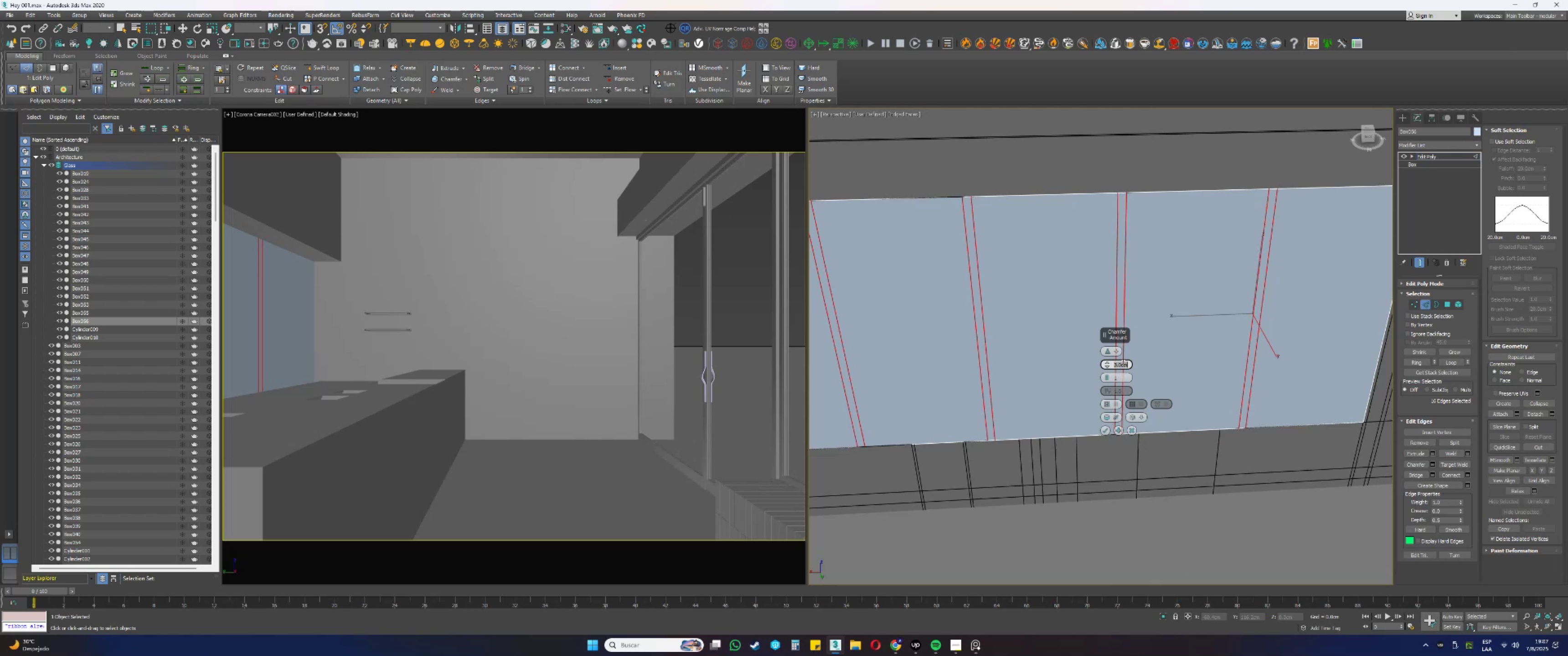 
wait(7.8)
 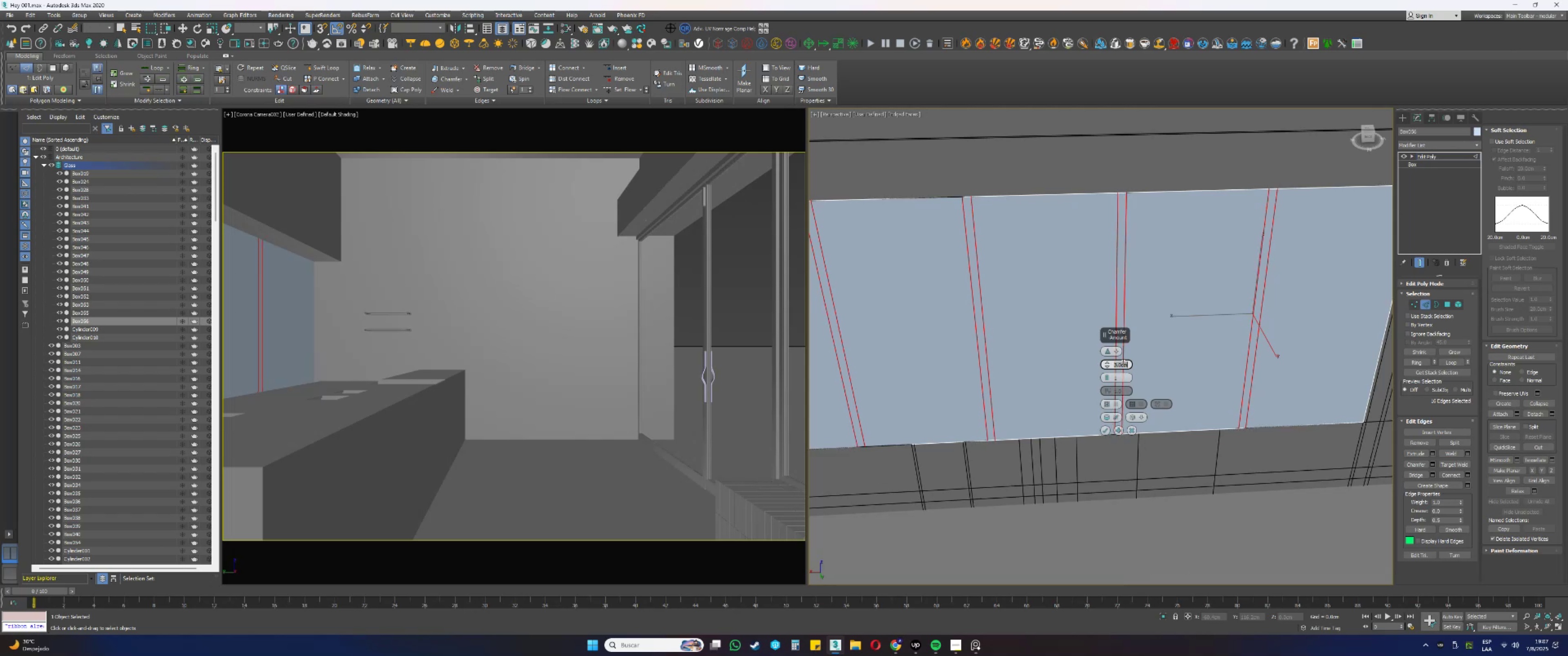 
key(4)
 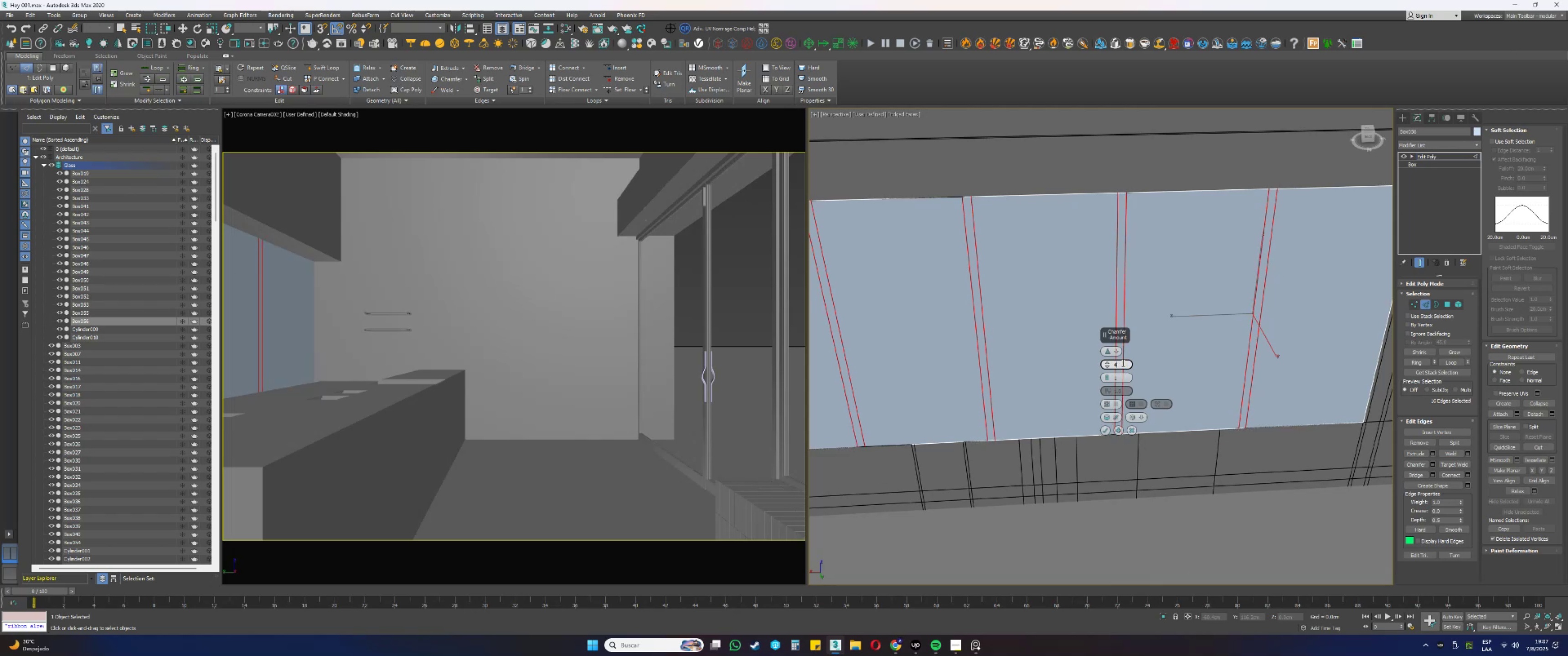 
key(NumpadEnter)
 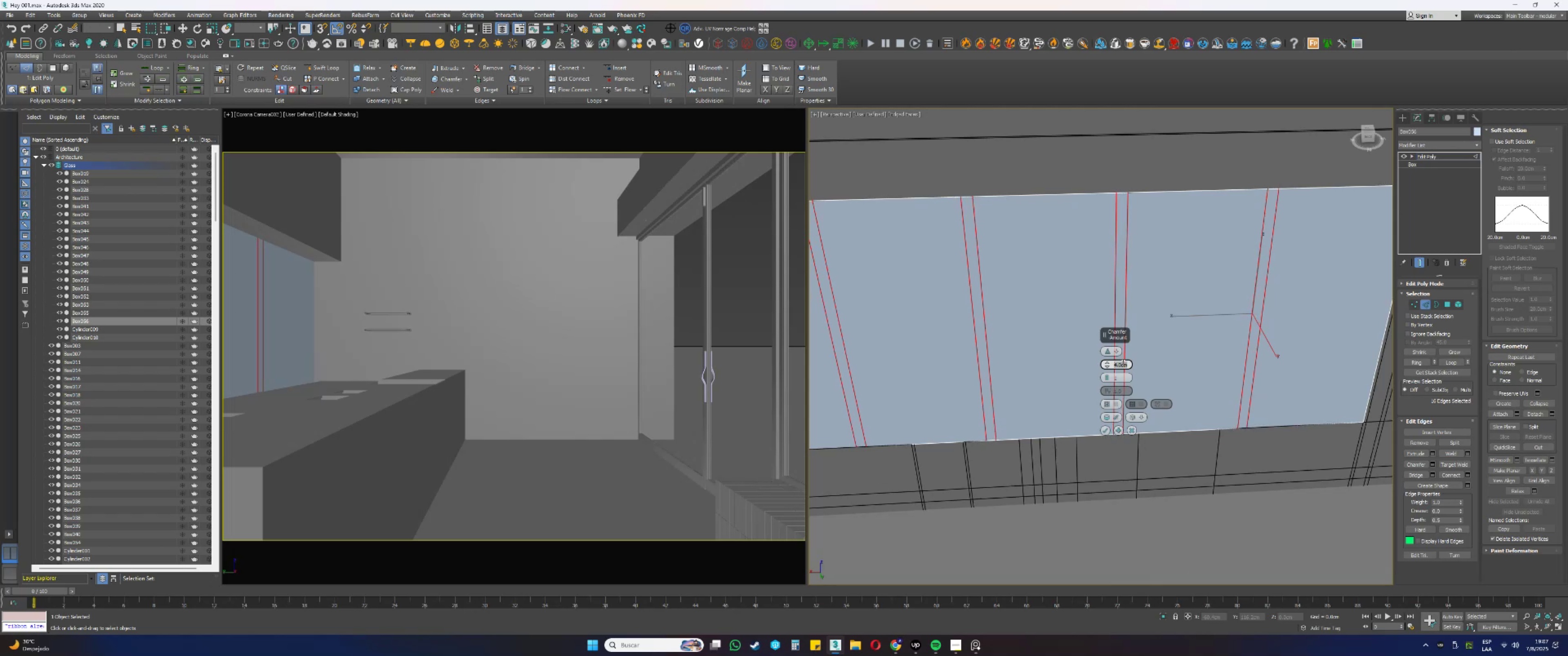 
key(3)
 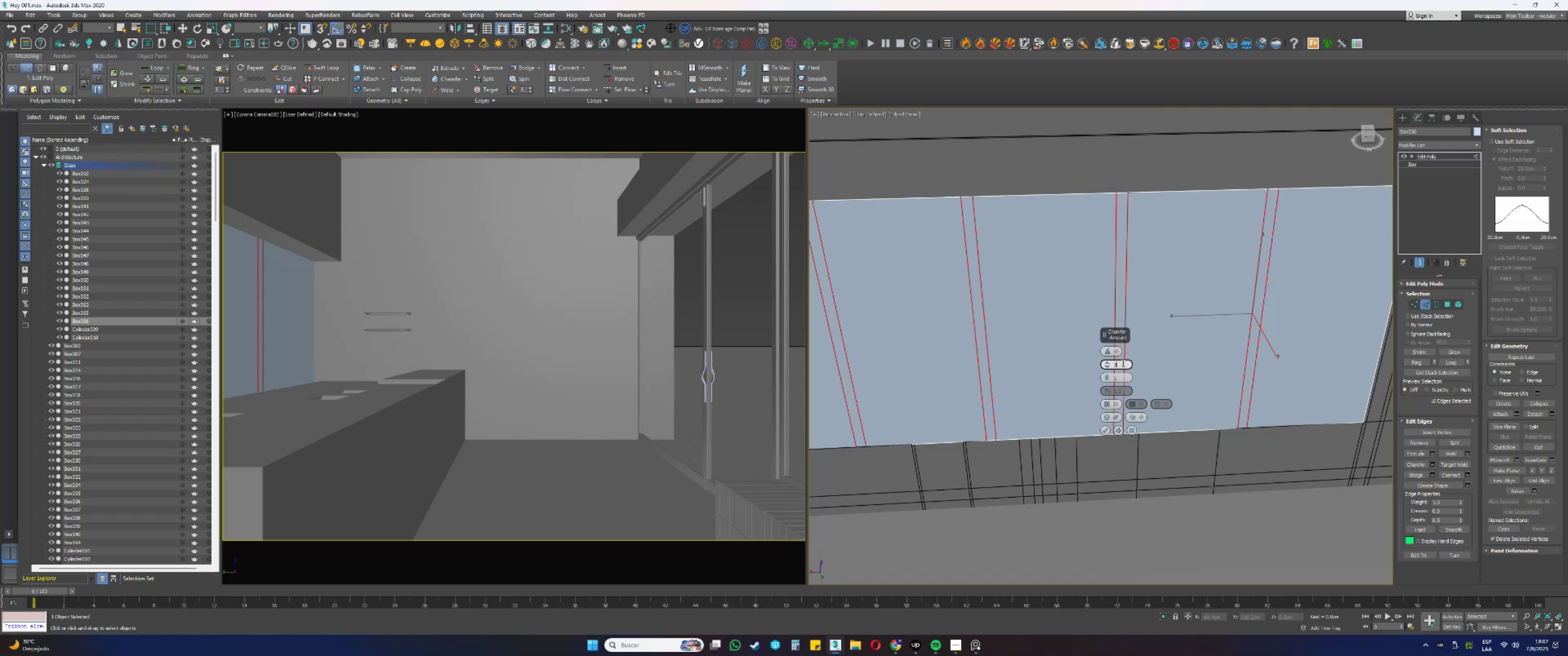 
key(NumpadDecimal)
 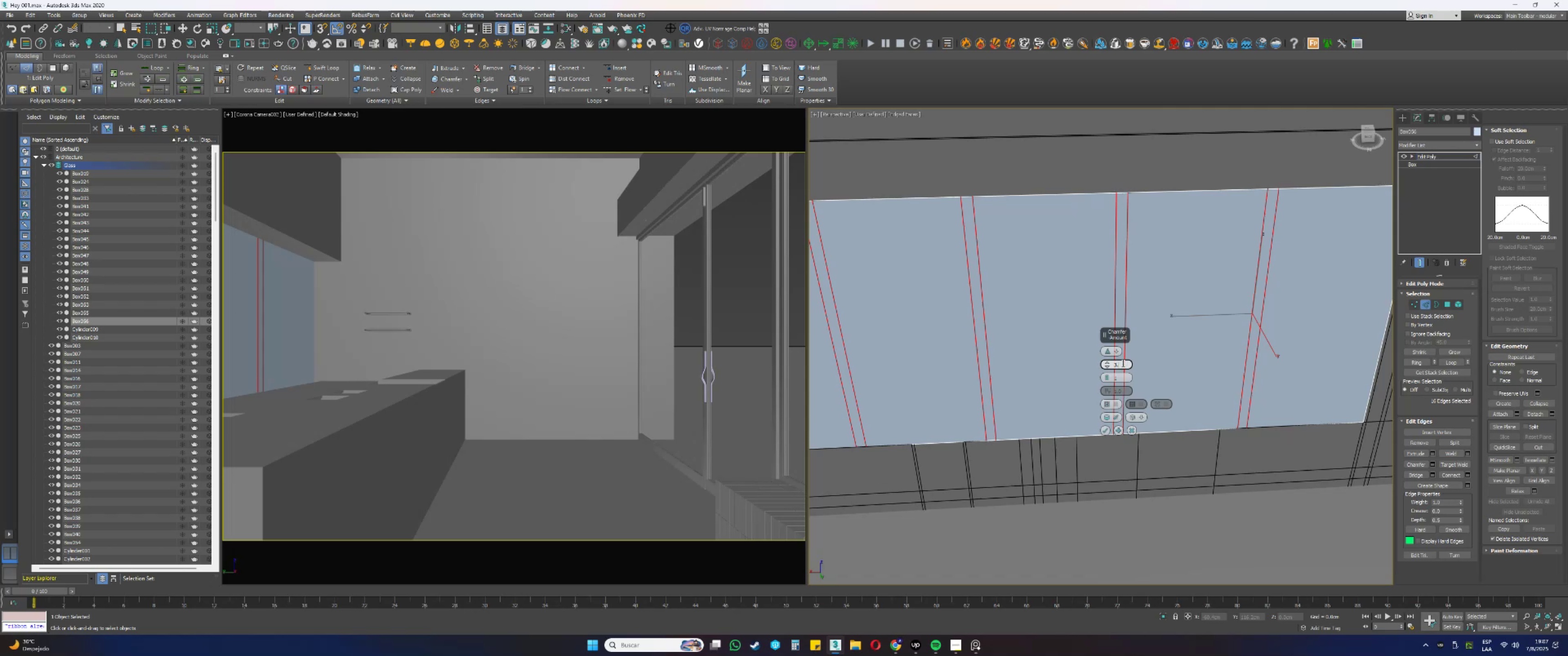 
key(3)
 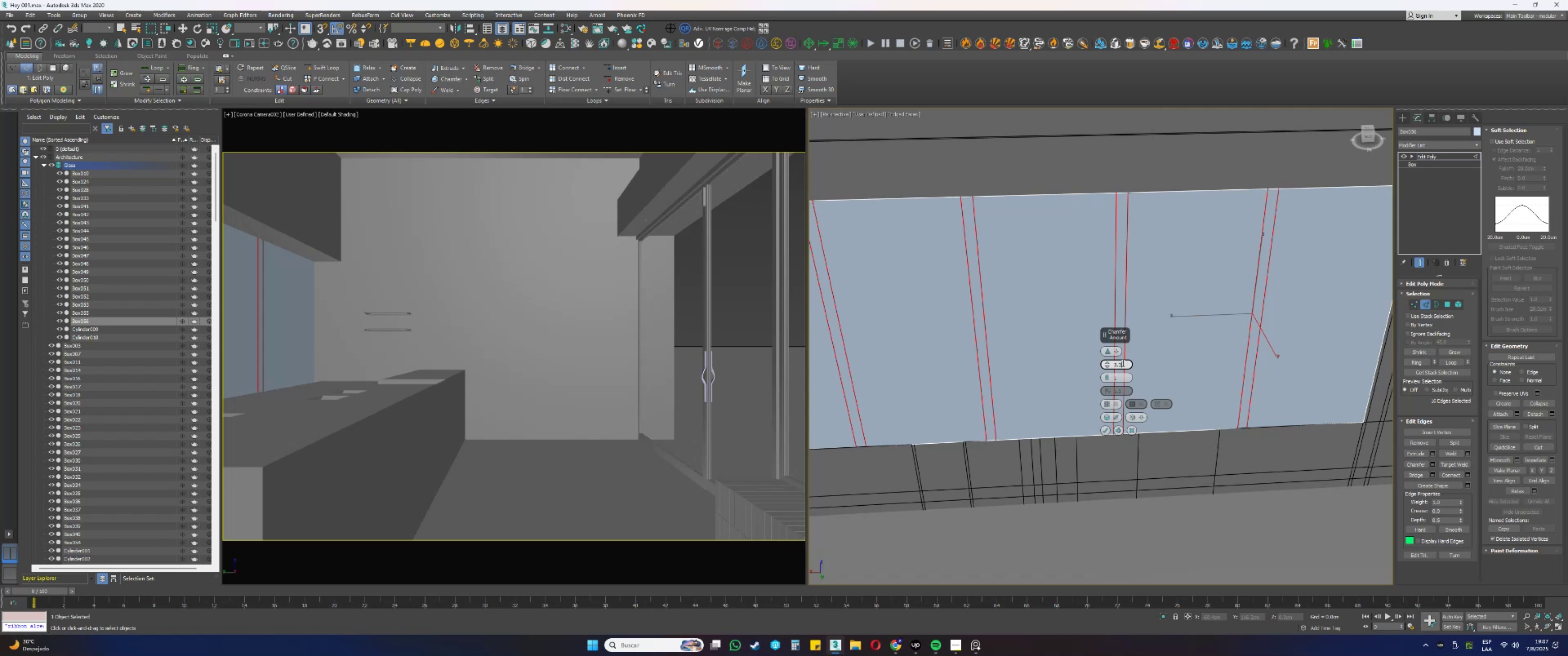 
key(NumpadEnter)
 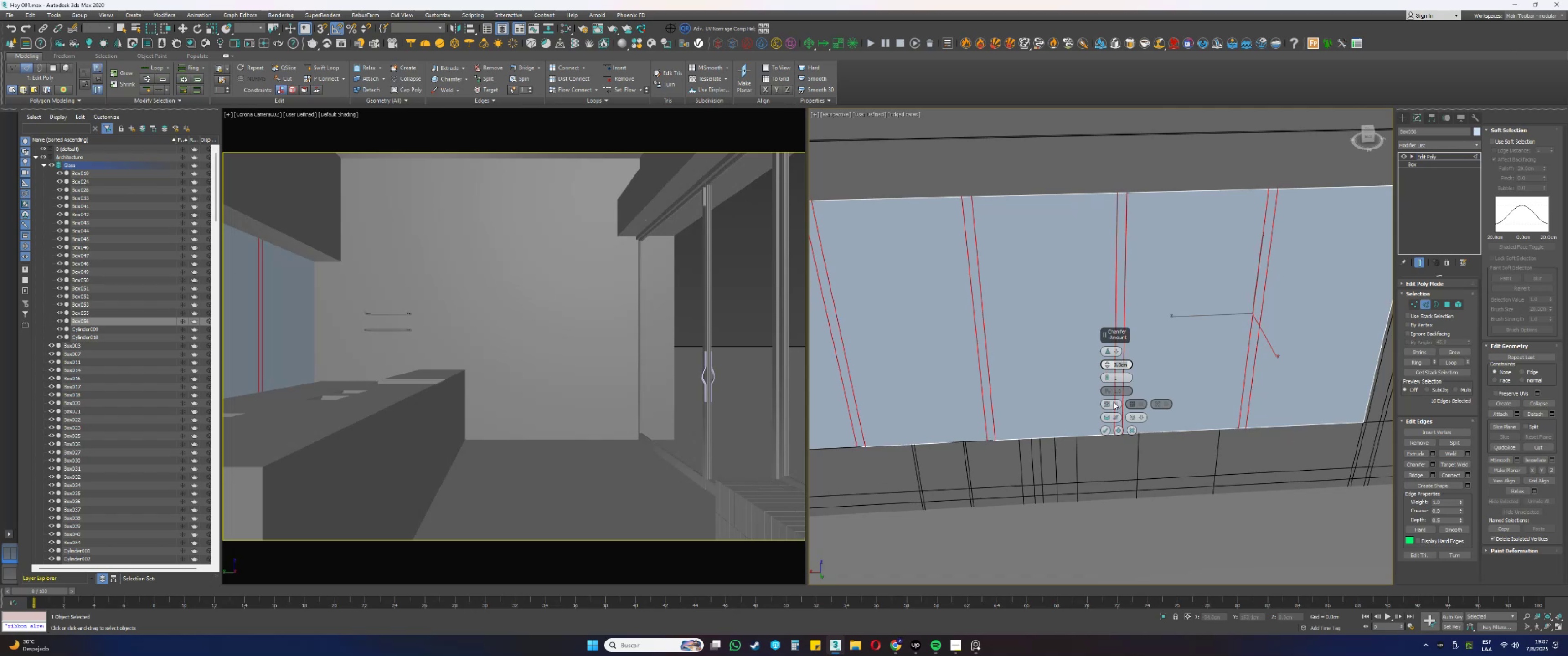 
left_click([1105, 430])
 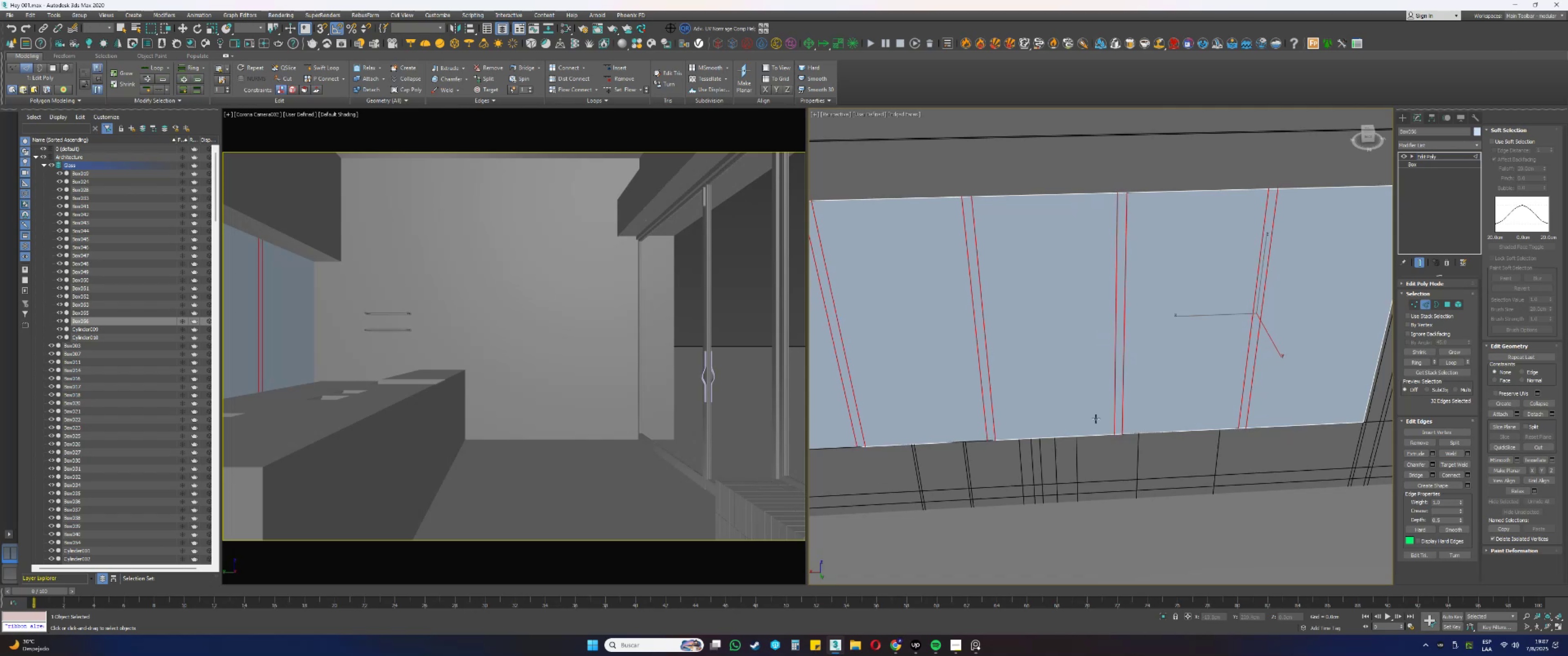 
scroll: coordinate [1032, 330], scroll_direction: down, amount: 1.0
 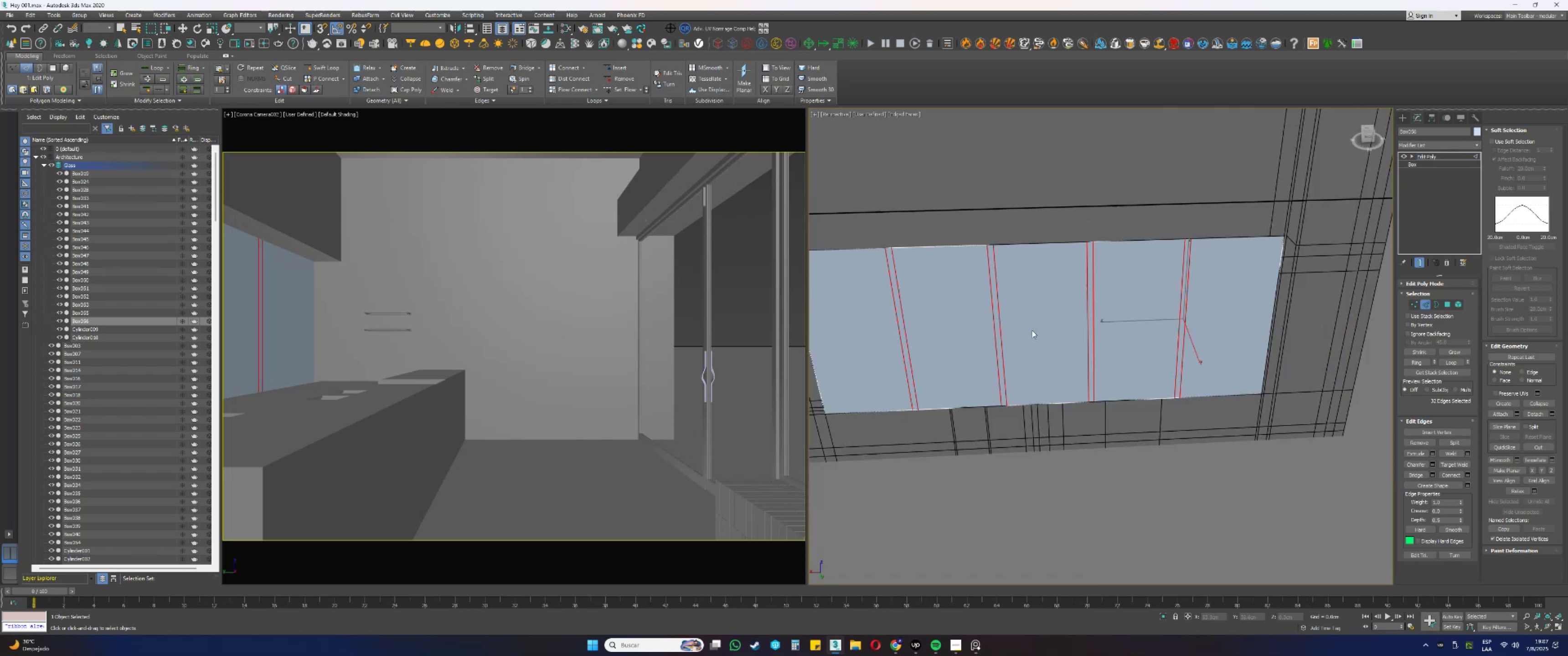 
key(Alt+AltLeft)
 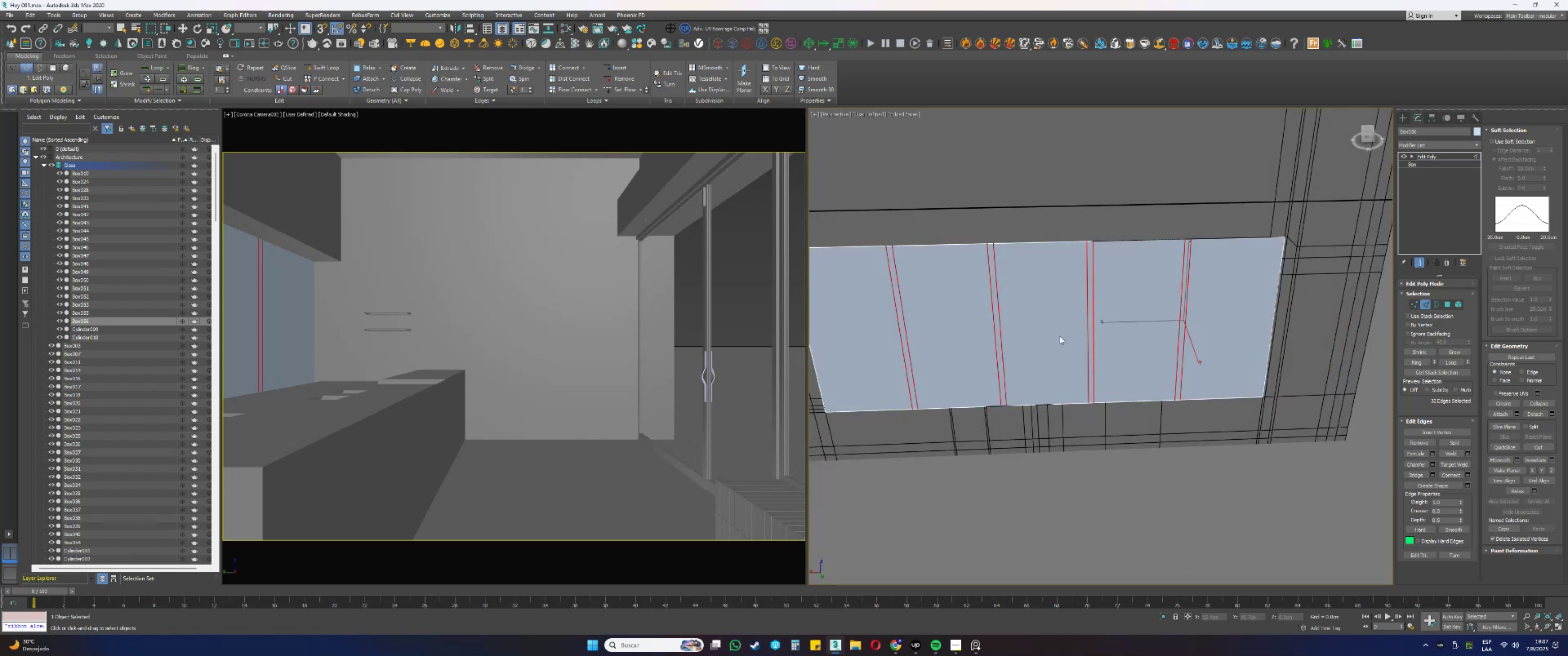 
key(Alt+AltLeft)
 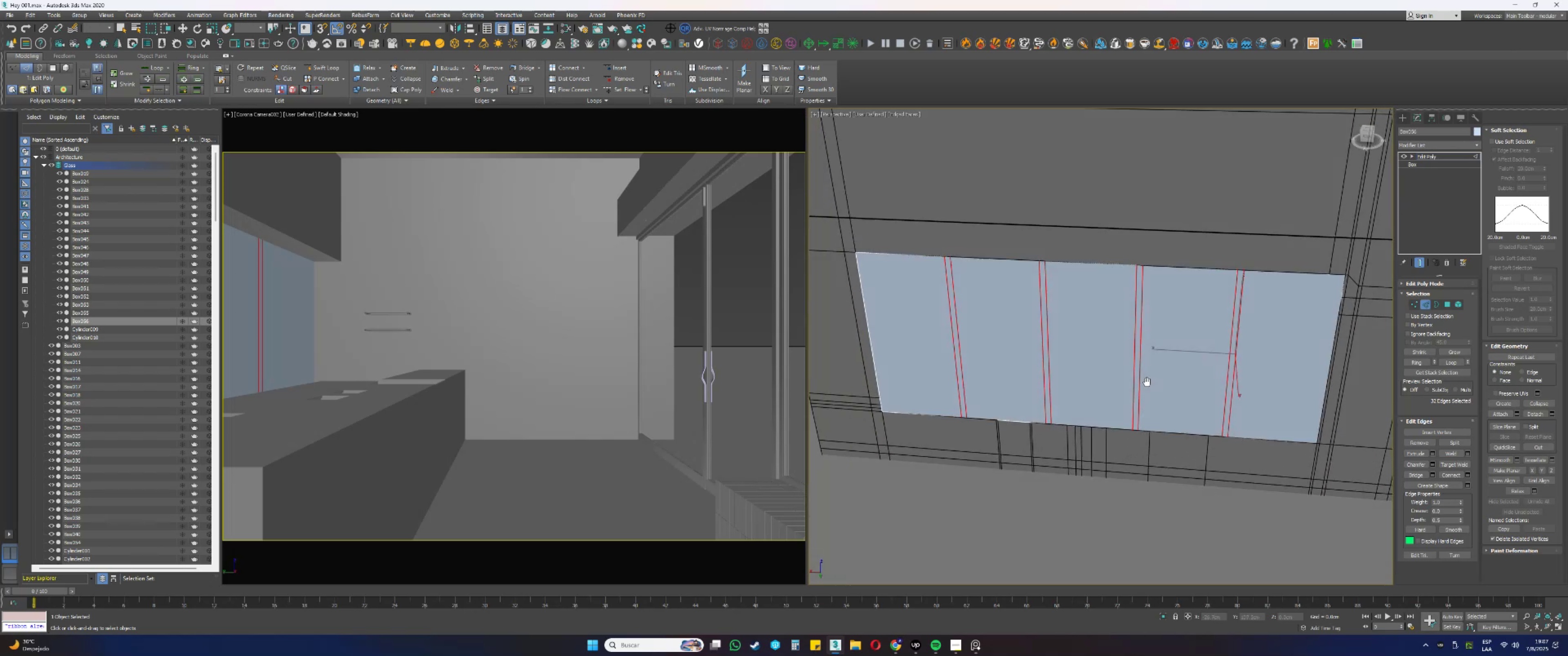 
key(4)
 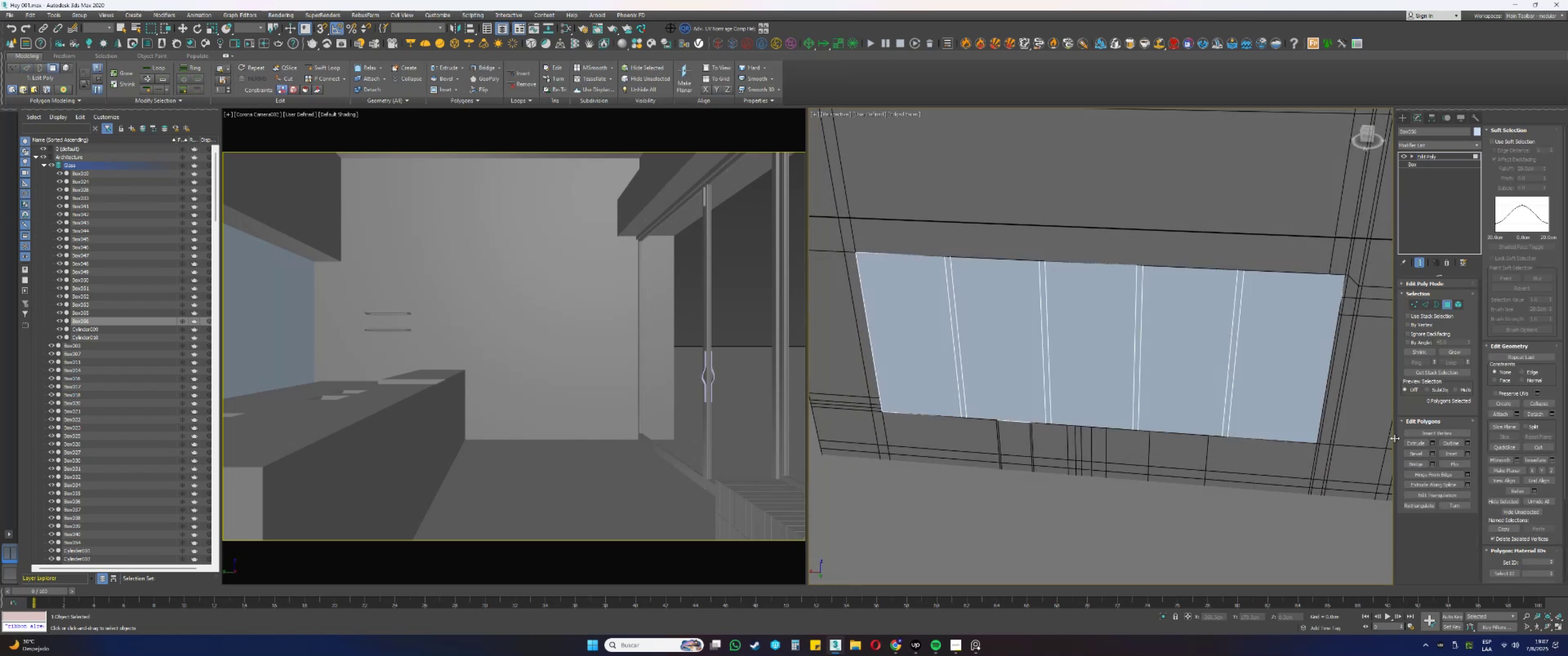 
left_click_drag(start_coordinate=[1350, 482], to_coordinate=[1274, 198])
 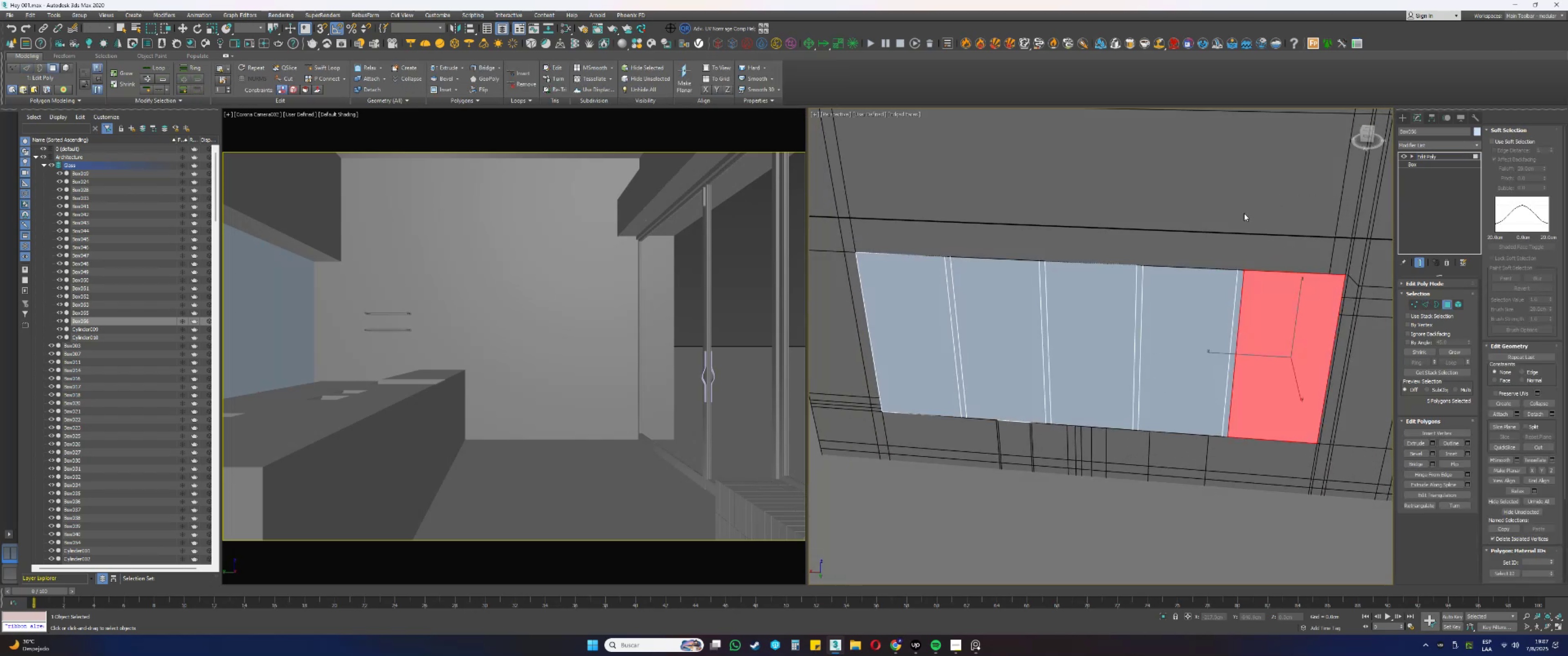 
hold_key(key=ControlLeft, duration=1.52)
left_click_drag(start_coordinate=[1188, 210], to_coordinate=[1179, 450])
 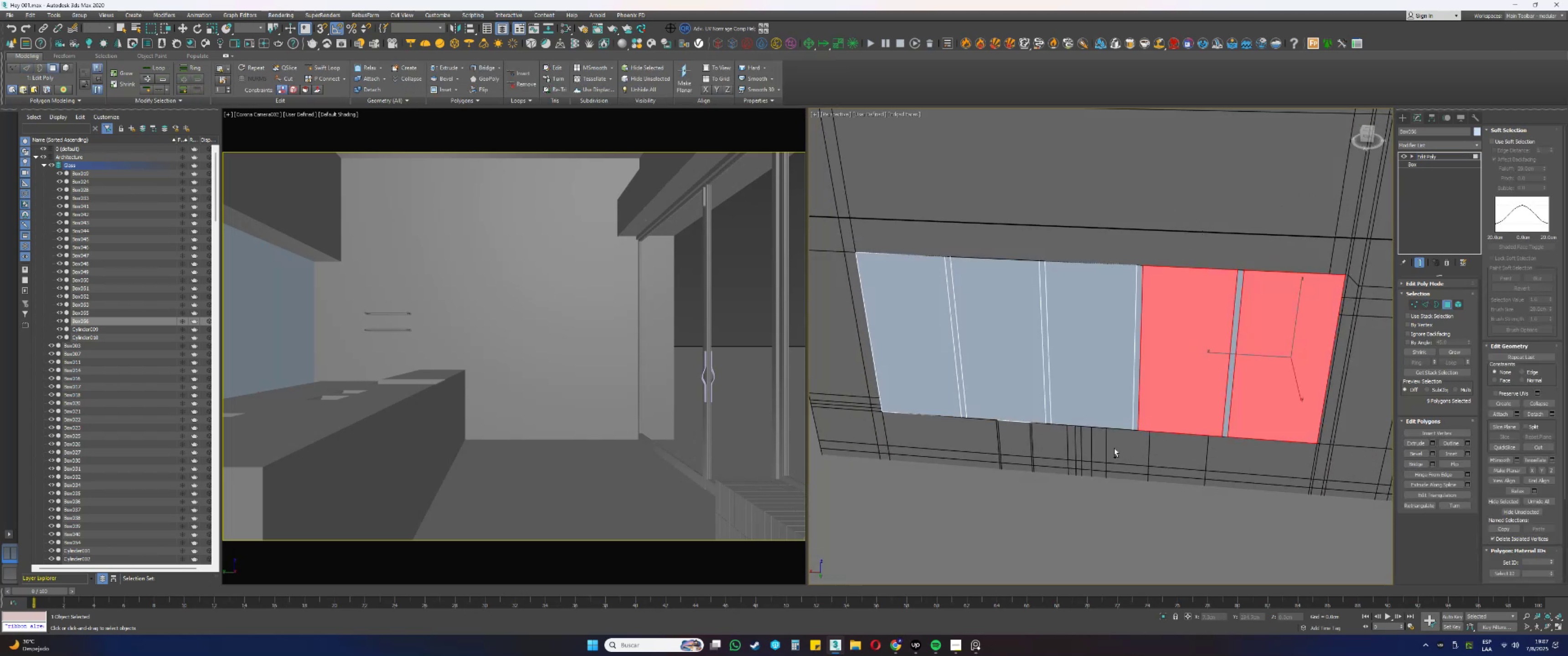 
left_click_drag(start_coordinate=[1098, 455], to_coordinate=[1082, 193])
 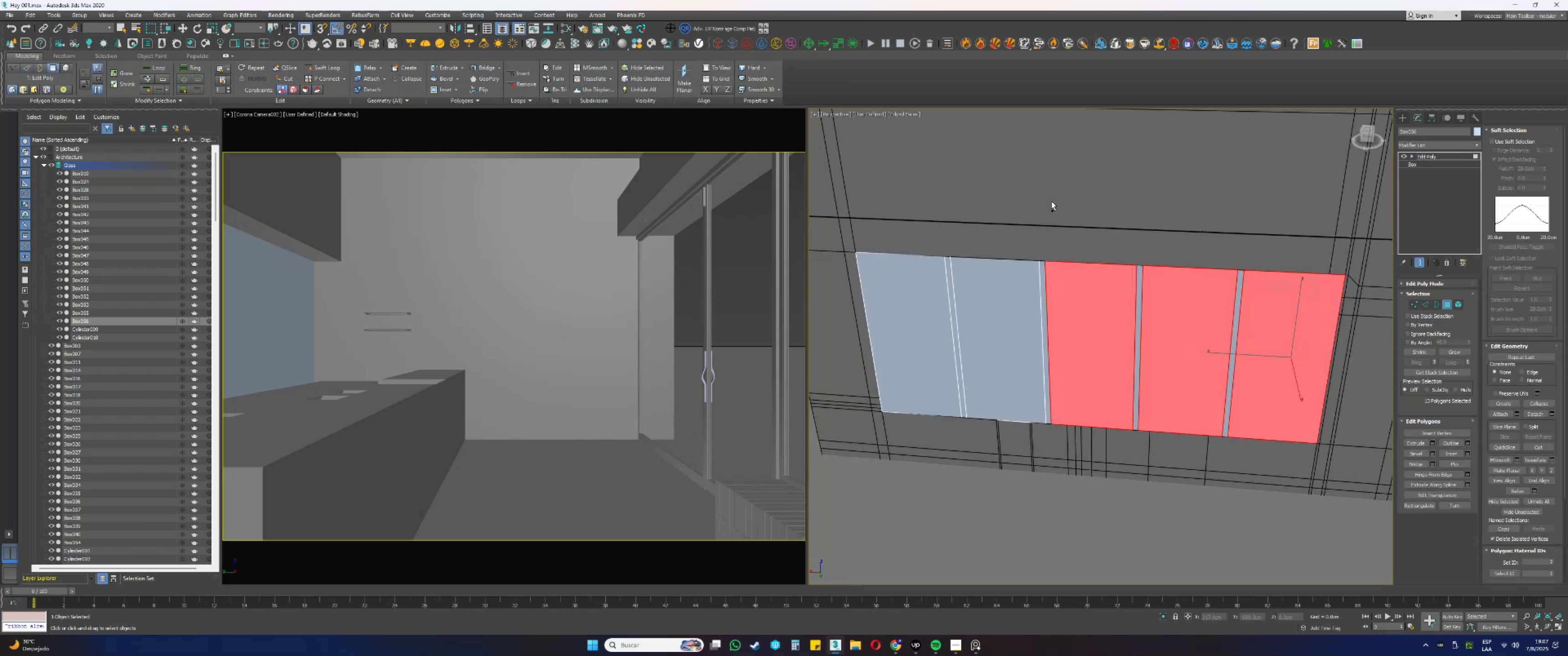 
hold_key(key=ControlLeft, duration=1.36)
left_click_drag(start_coordinate=[999, 198], to_coordinate=[985, 472])
 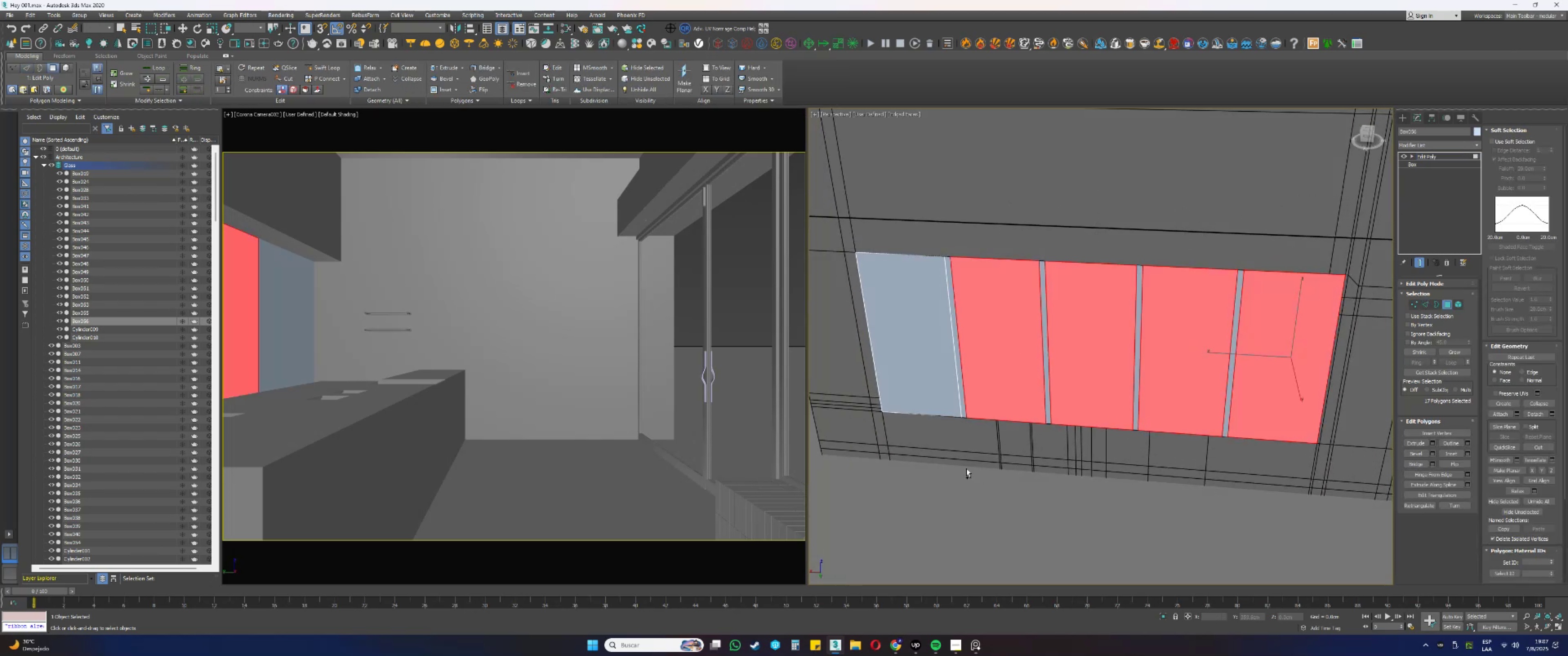 
left_click_drag(start_coordinate=[901, 457], to_coordinate=[834, 165])
 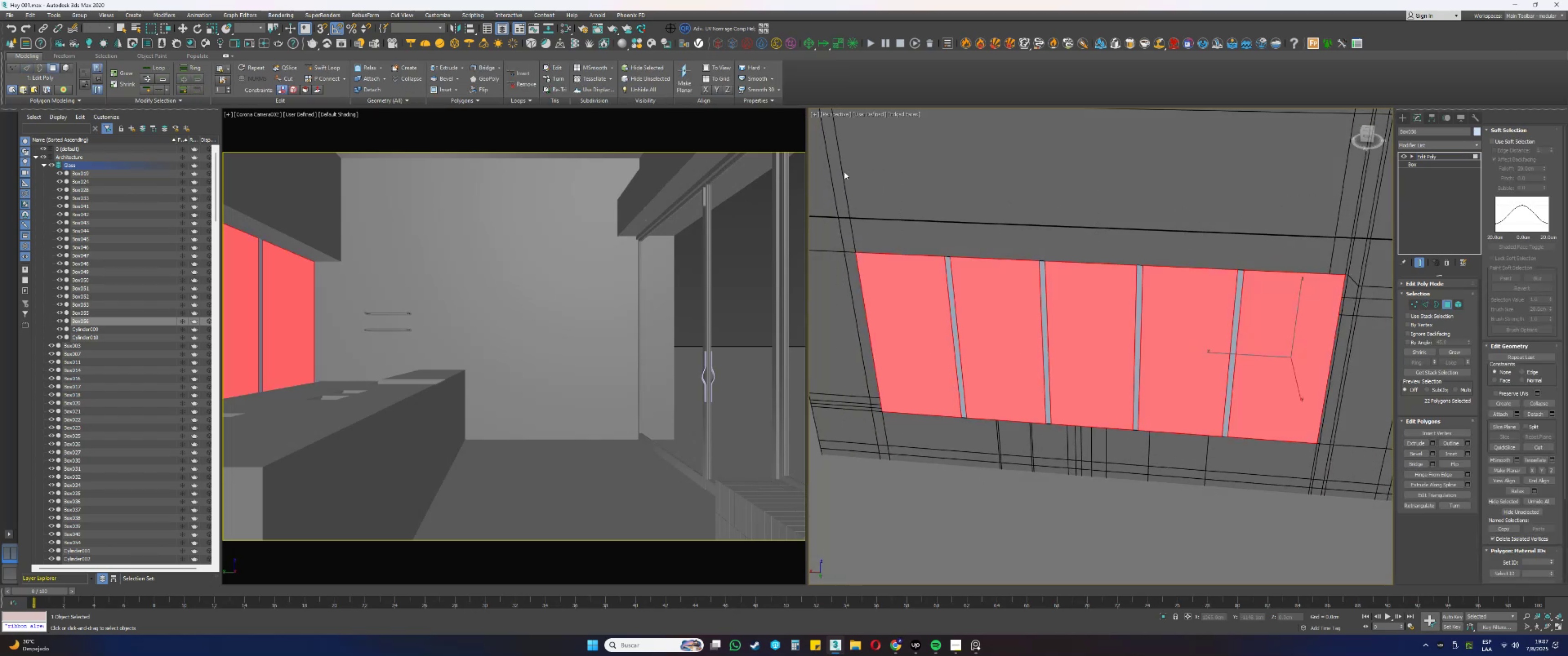 
key(Delete)
 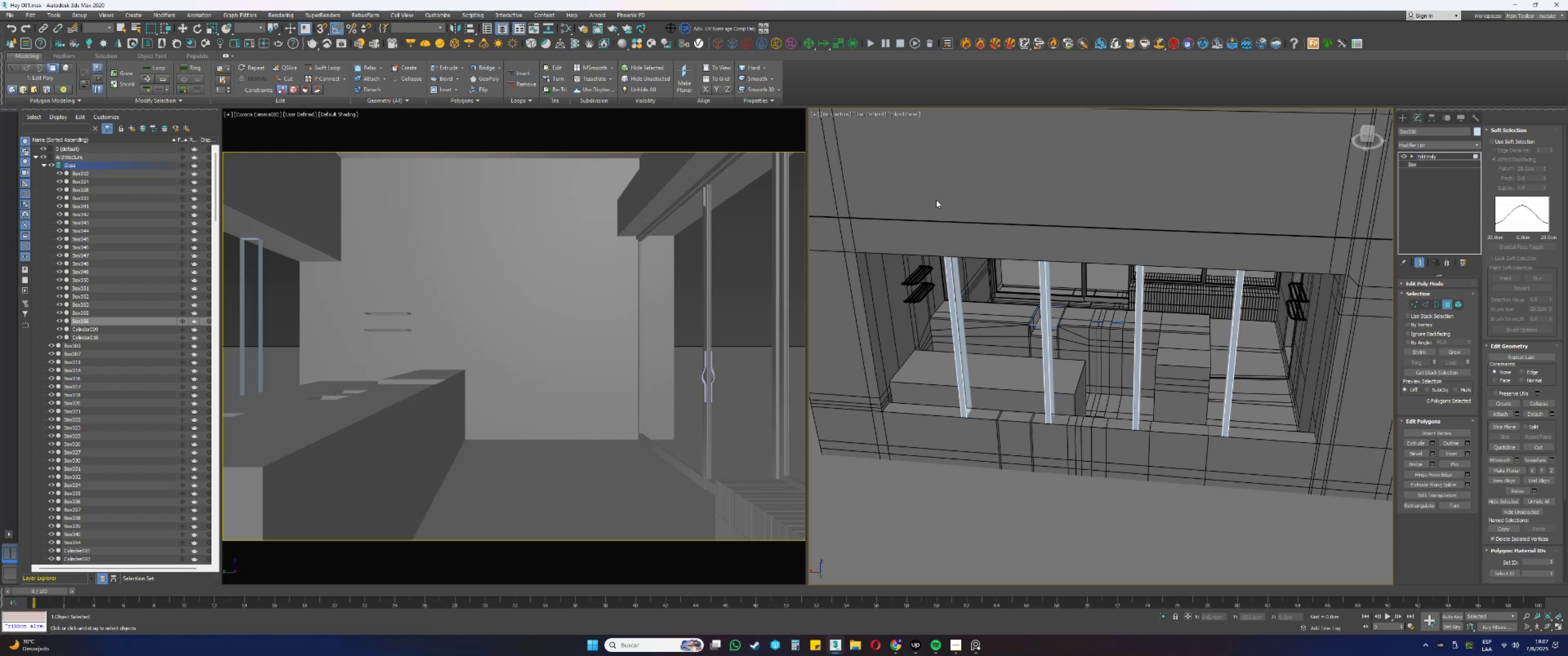 
hold_key(key=AltLeft, duration=0.34)
 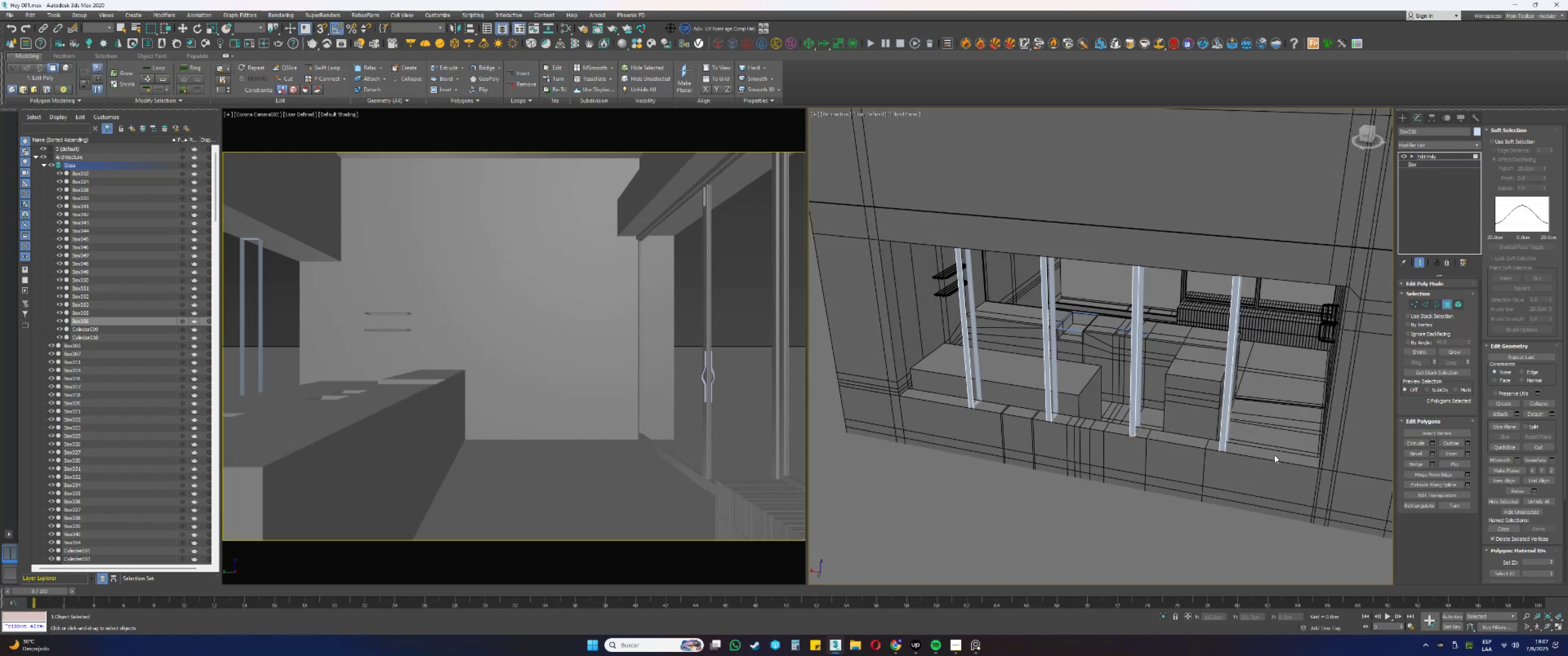 
hold_key(key=AltLeft, duration=0.62)
 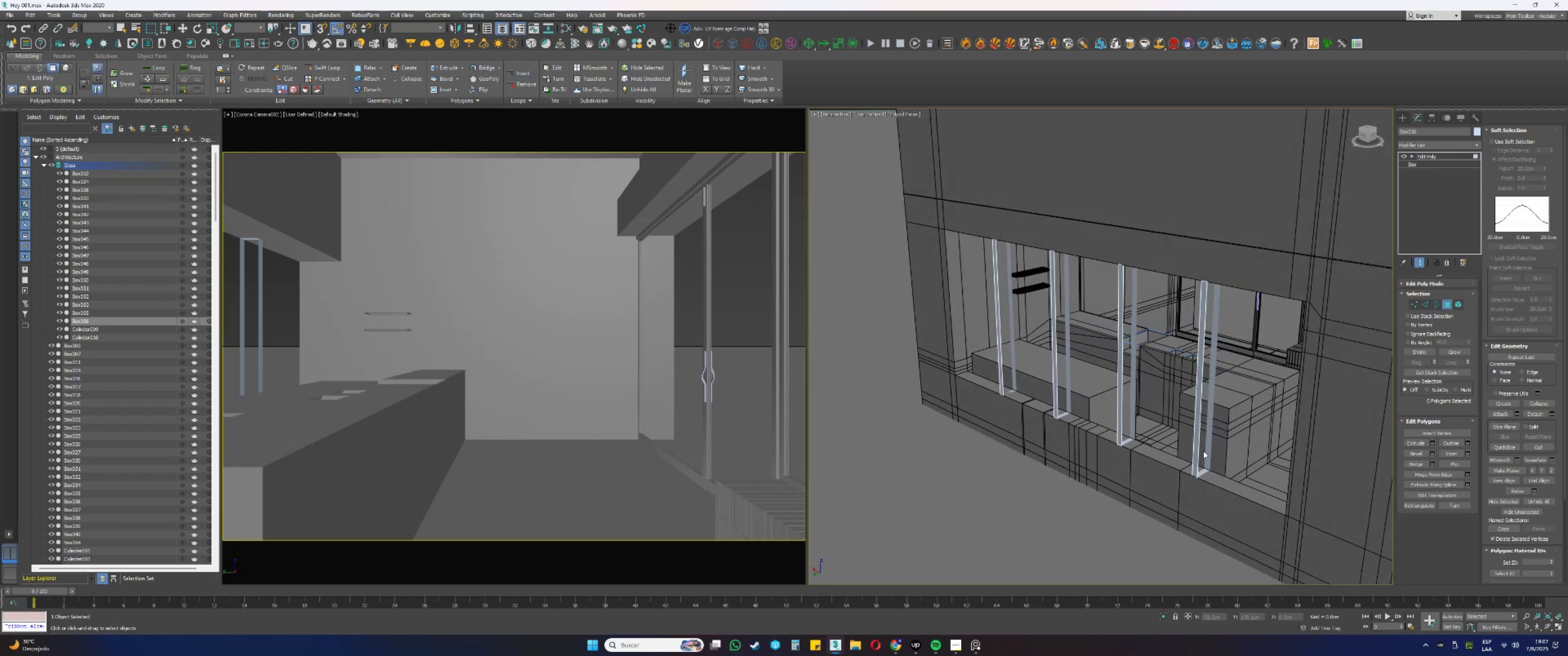 
hold_key(key=AltLeft, duration=0.36)
 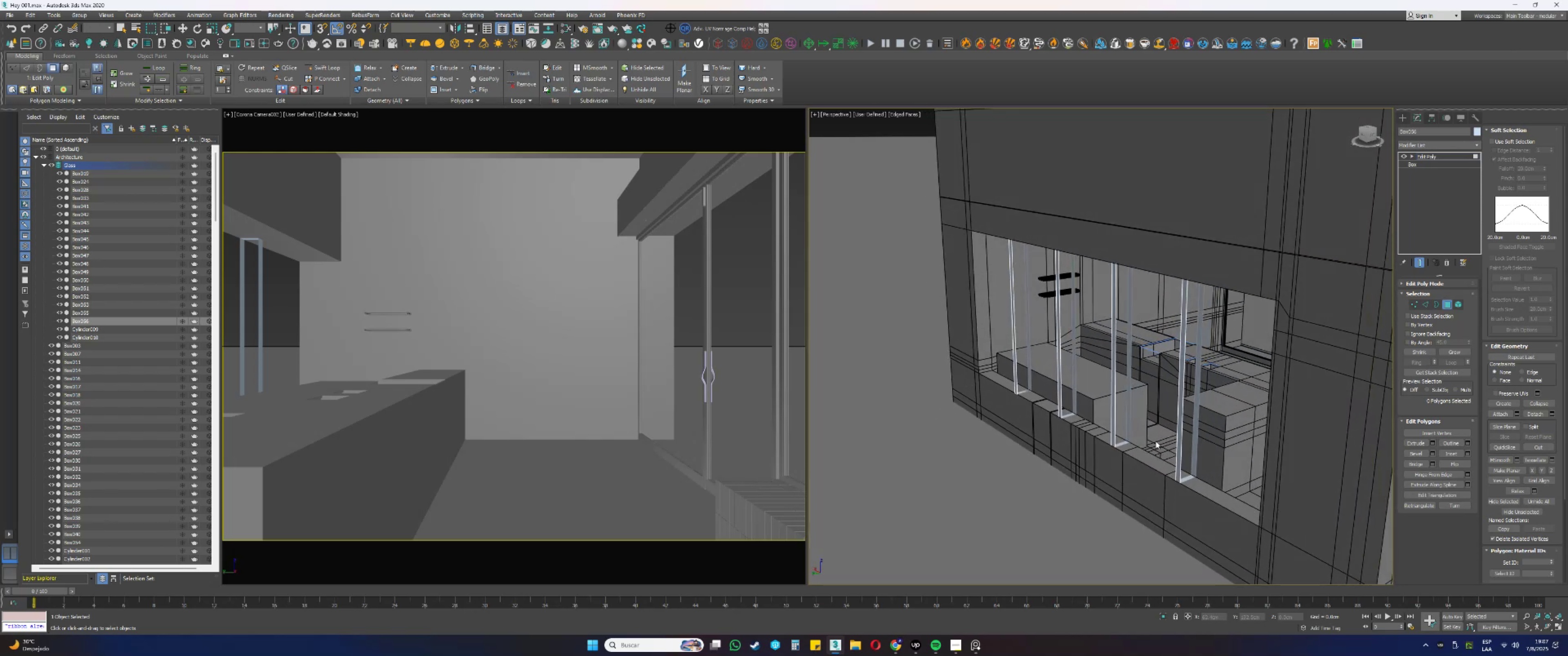 
key(Control+ControlLeft)
 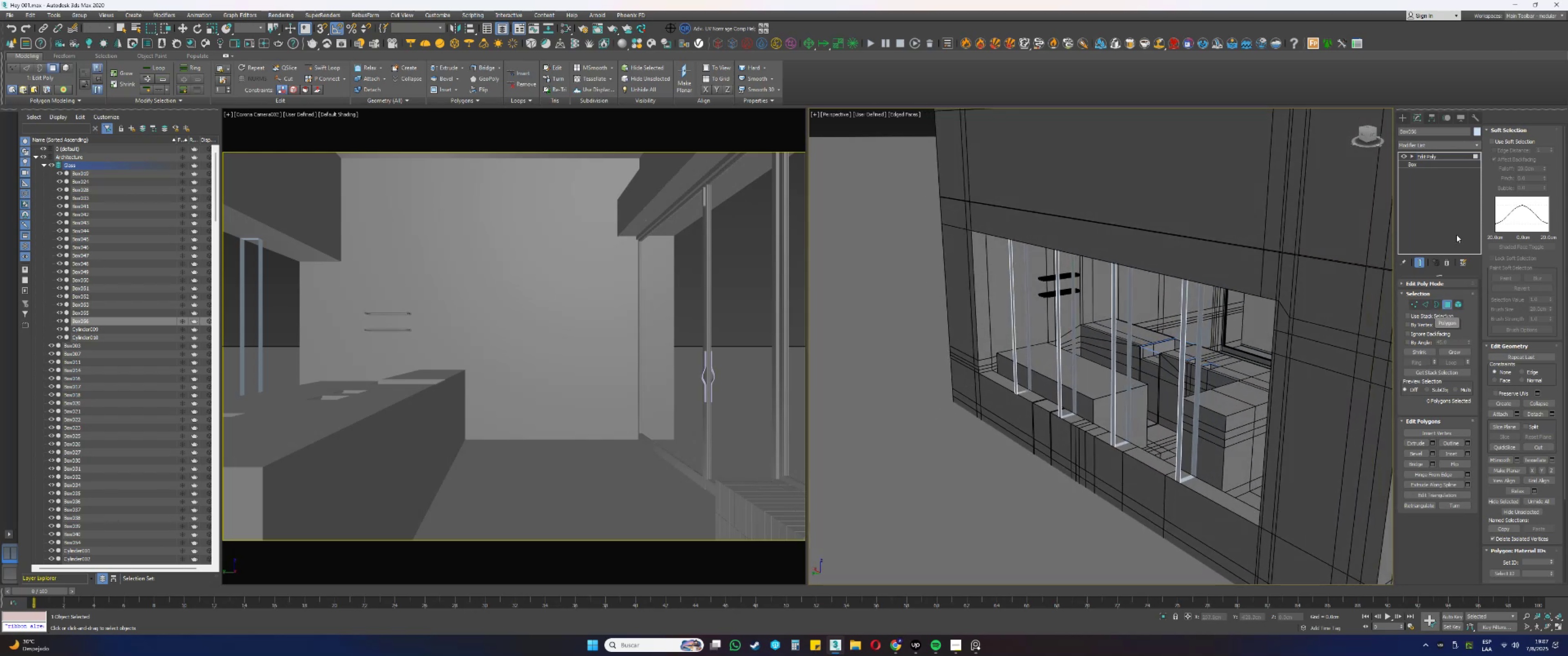 
key(4)
 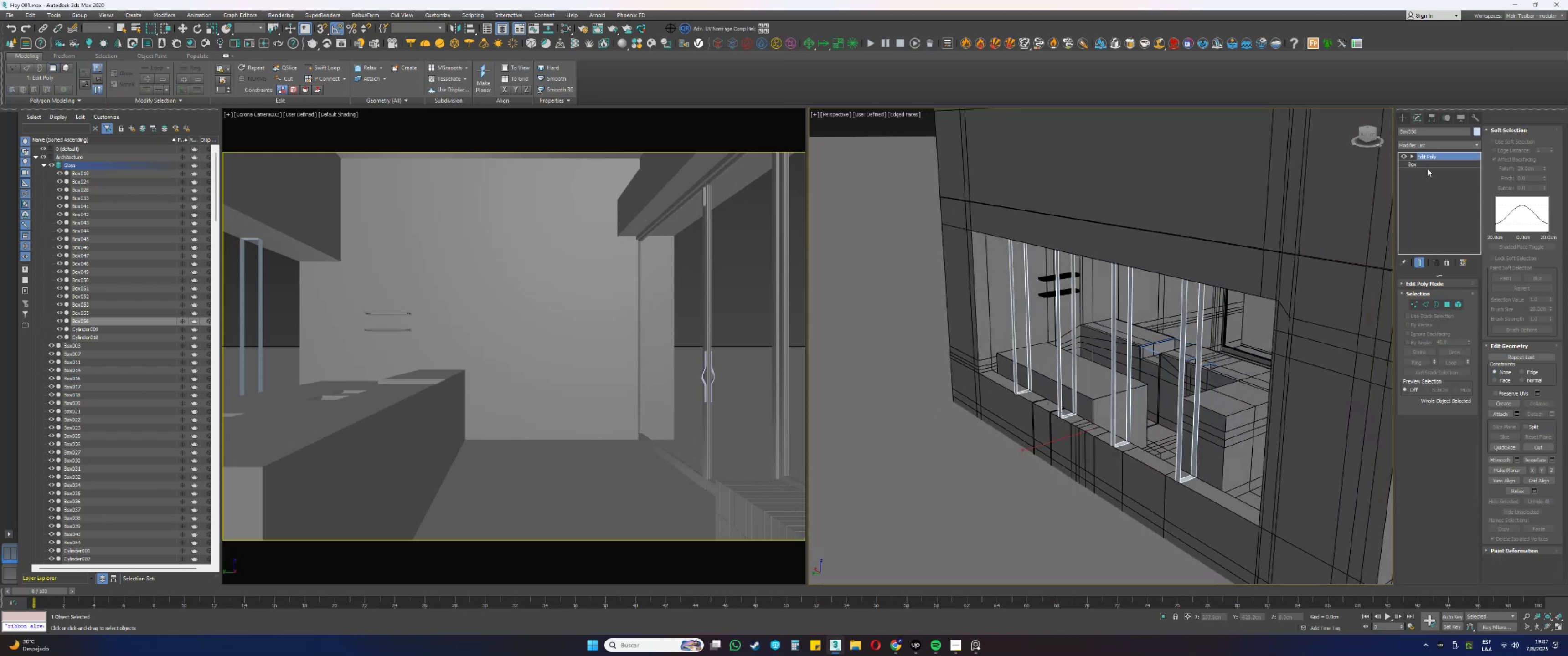 
left_click([1424, 164])
 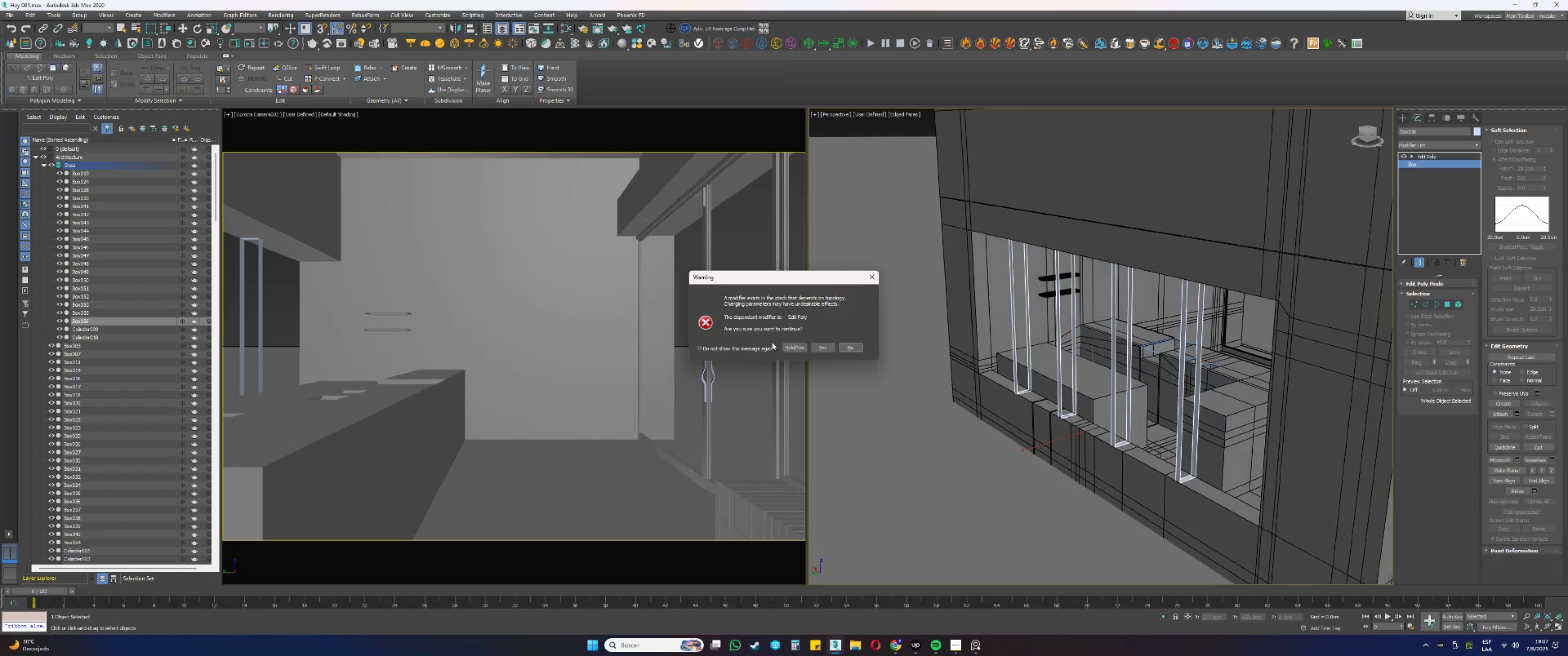 
left_click([825, 349])
 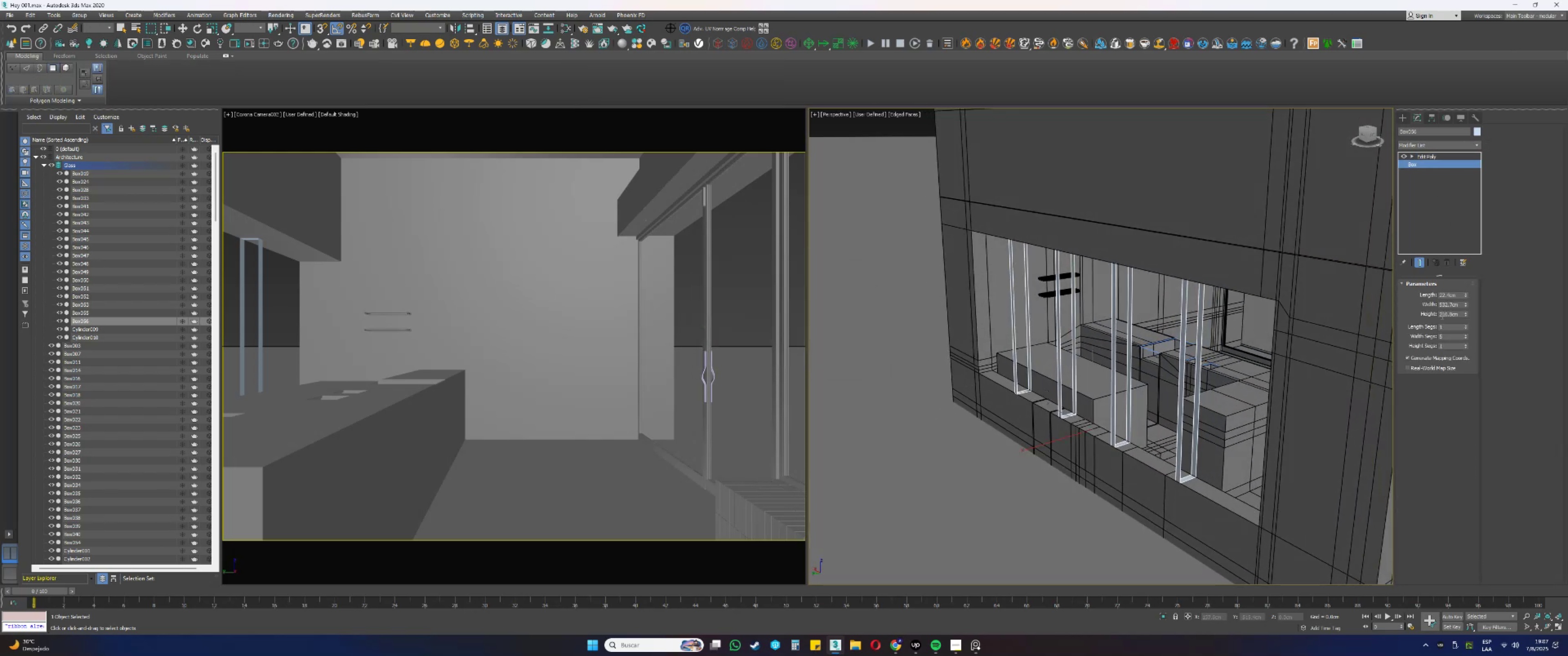 
left_click_drag(start_coordinate=[1468, 293], to_coordinate=[1465, 323])
 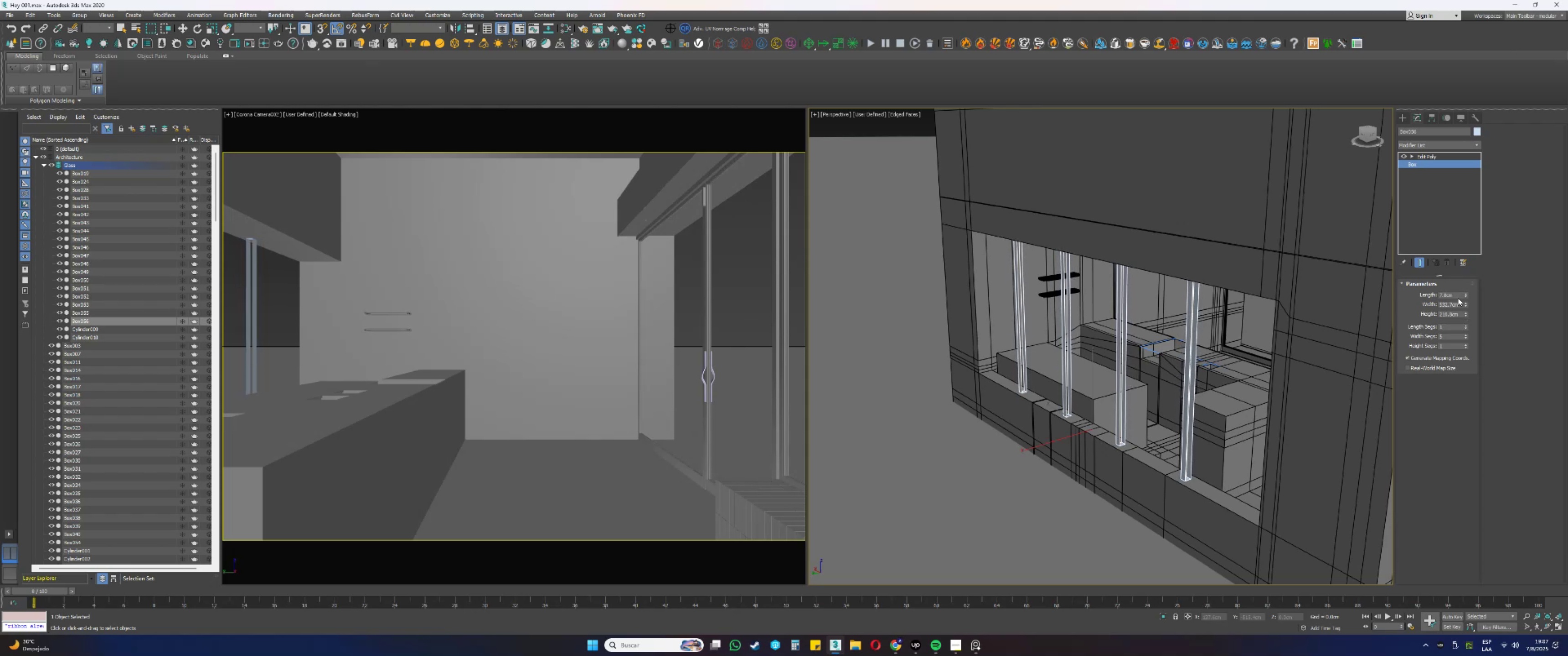 
left_click_drag(start_coordinate=[1457, 294], to_coordinate=[1378, 297])
 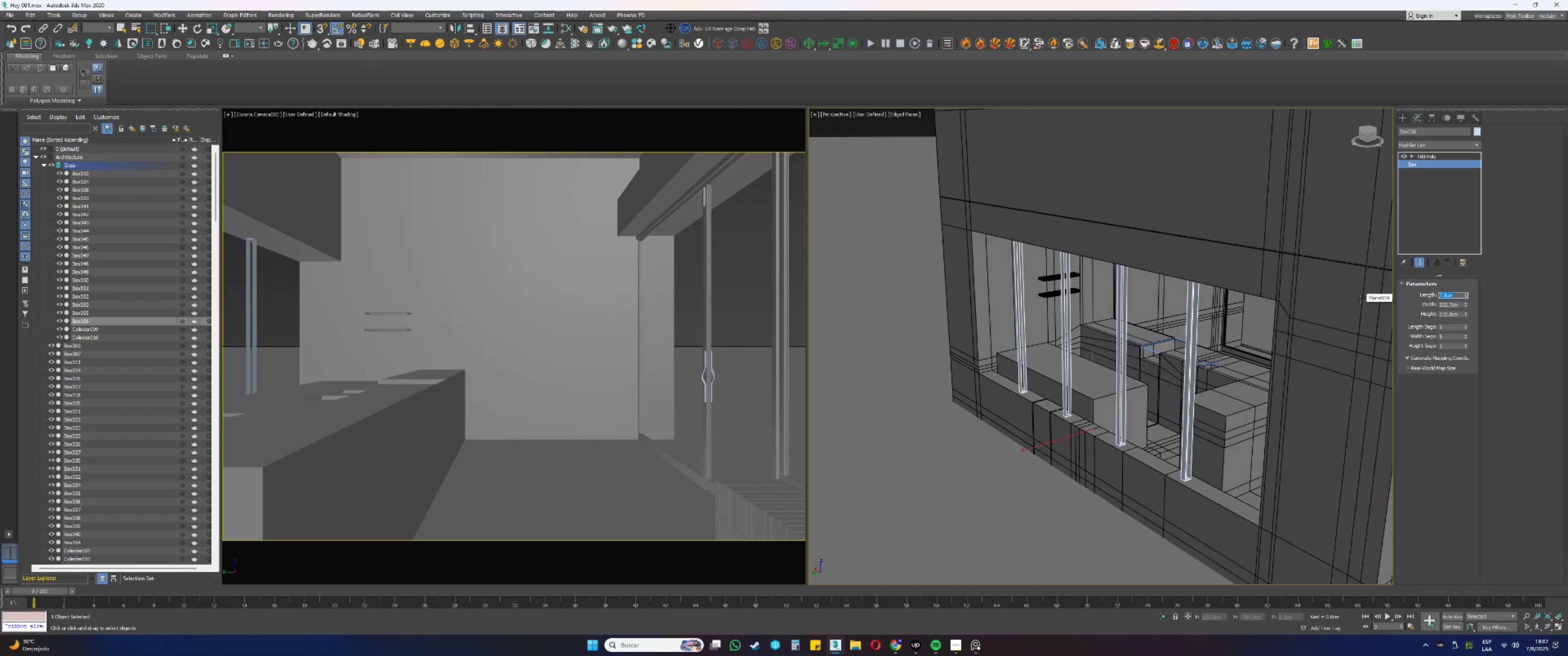 
key(Numpad6)
 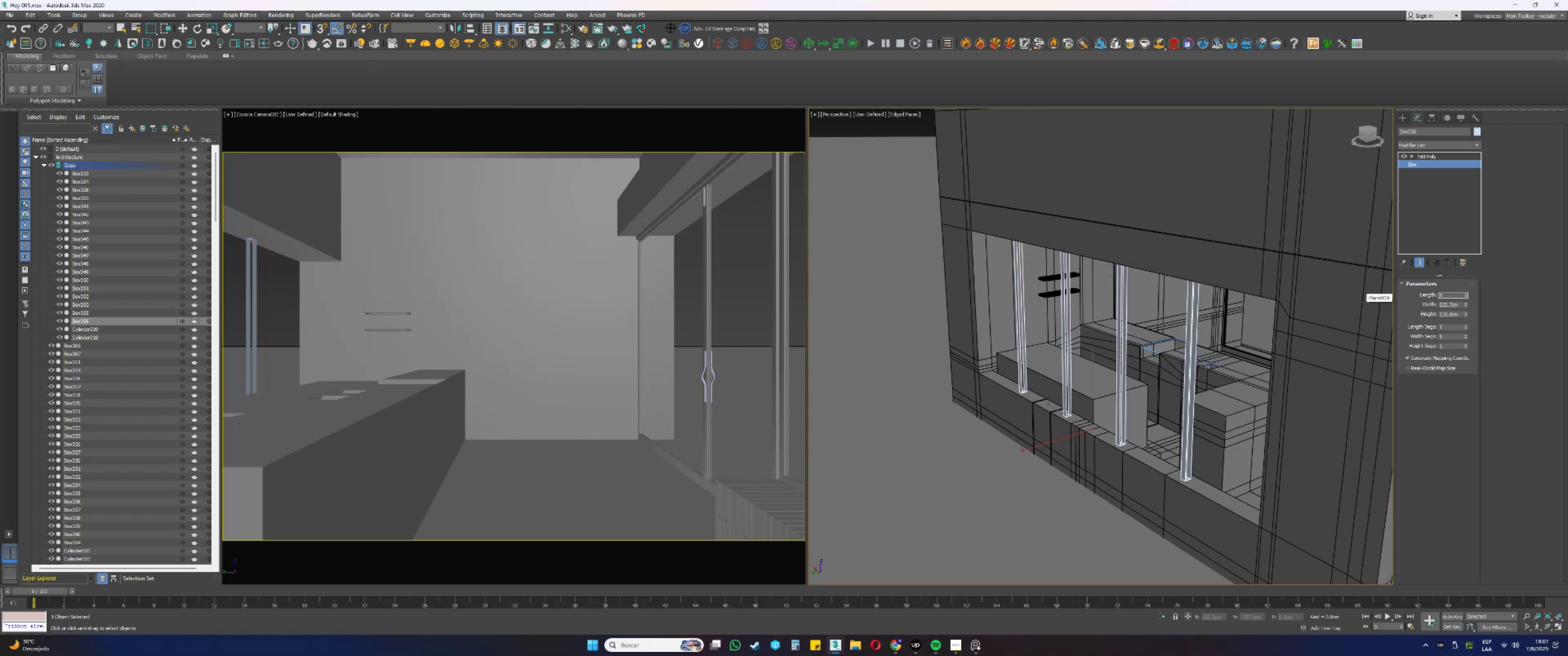 
key(NumpadEnter)
 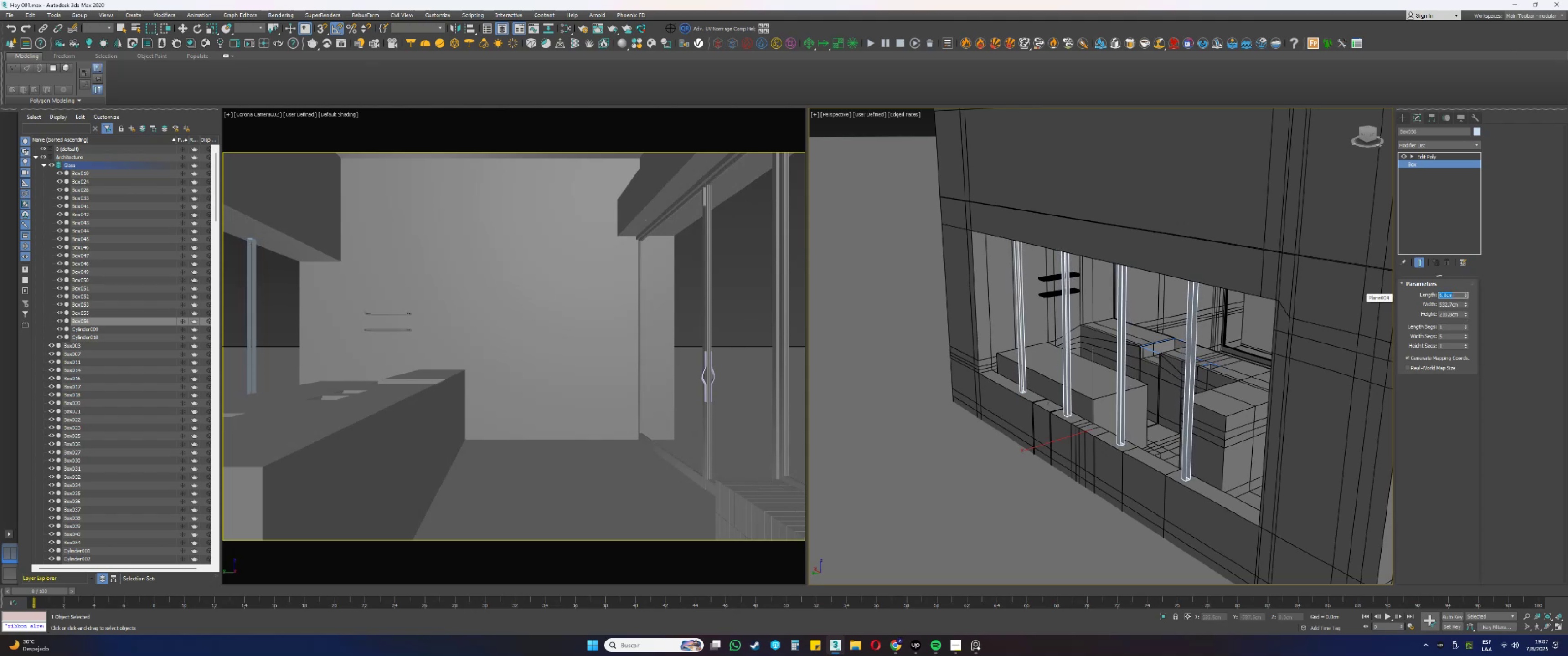 
key(Alt+AltLeft)
 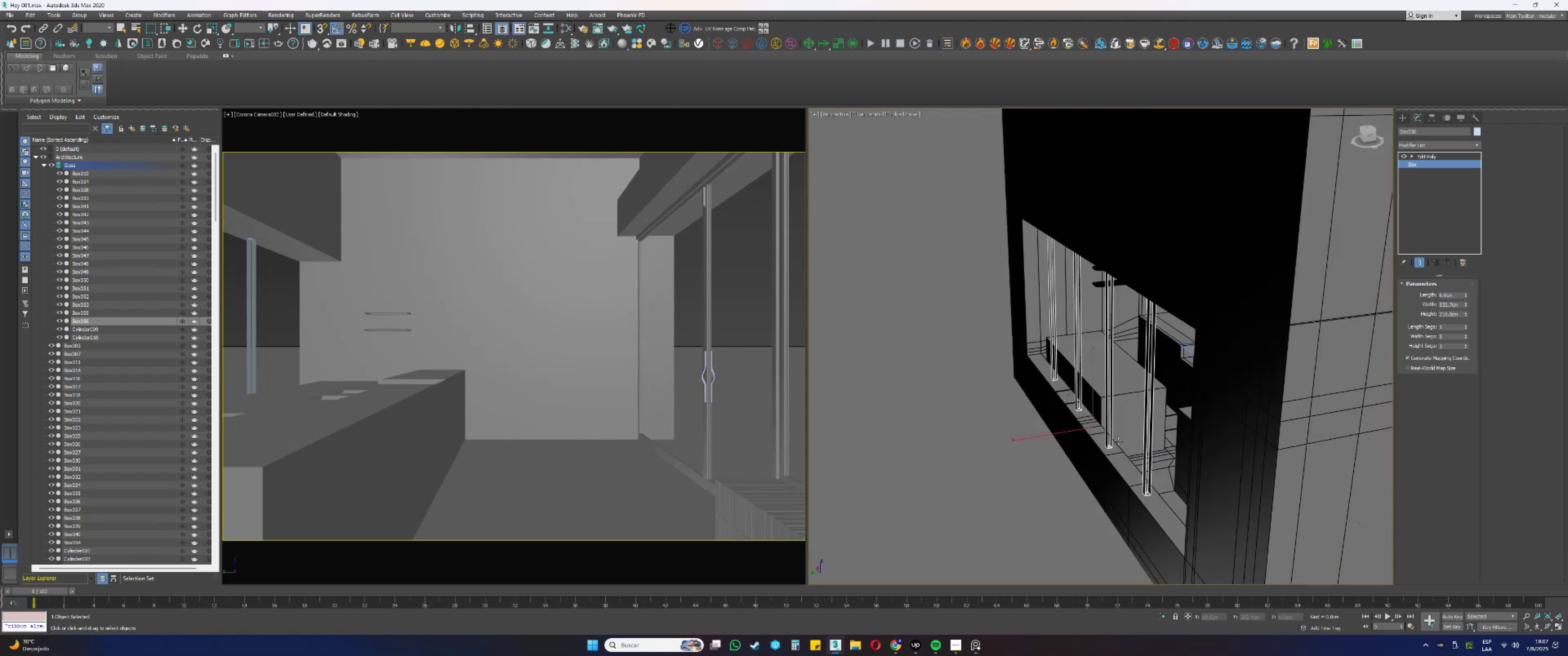 
scroll: coordinate [1047, 371], scroll_direction: up, amount: 5.0
 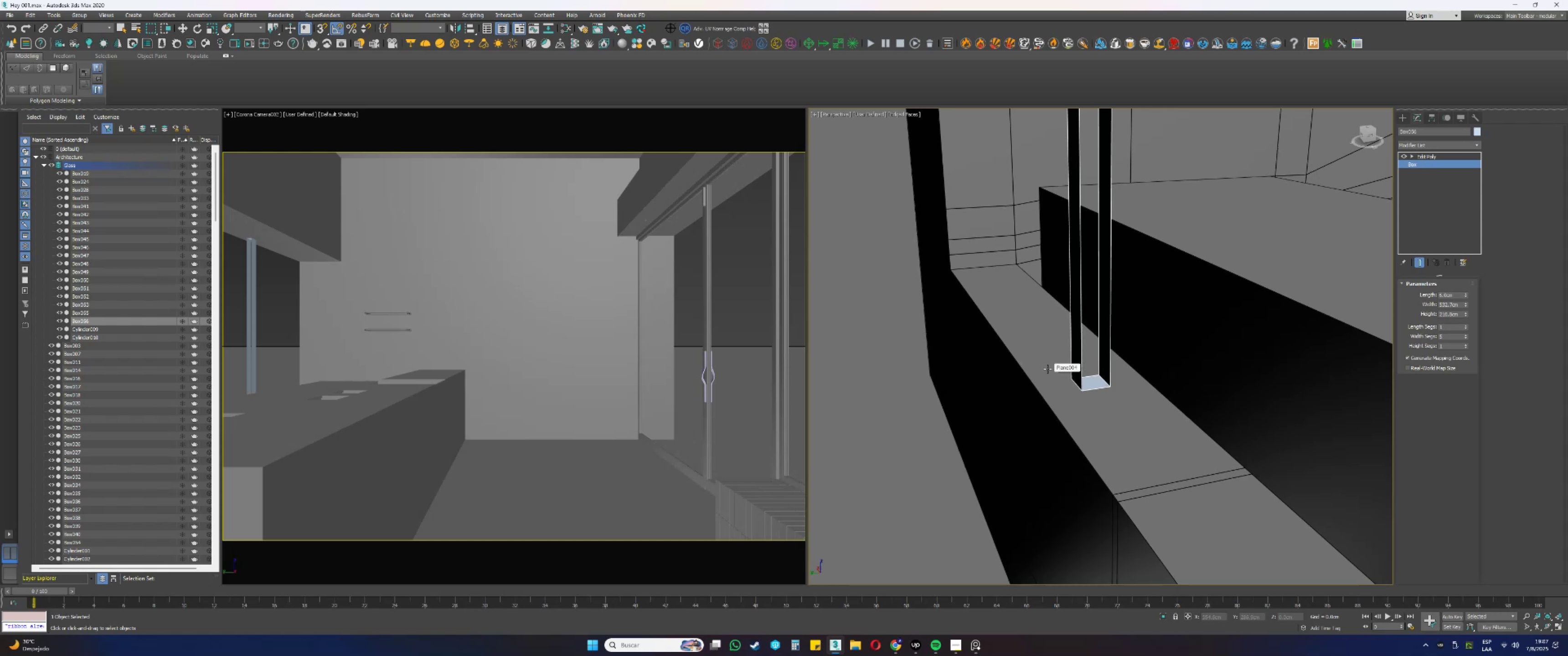 
wait(12.84)
 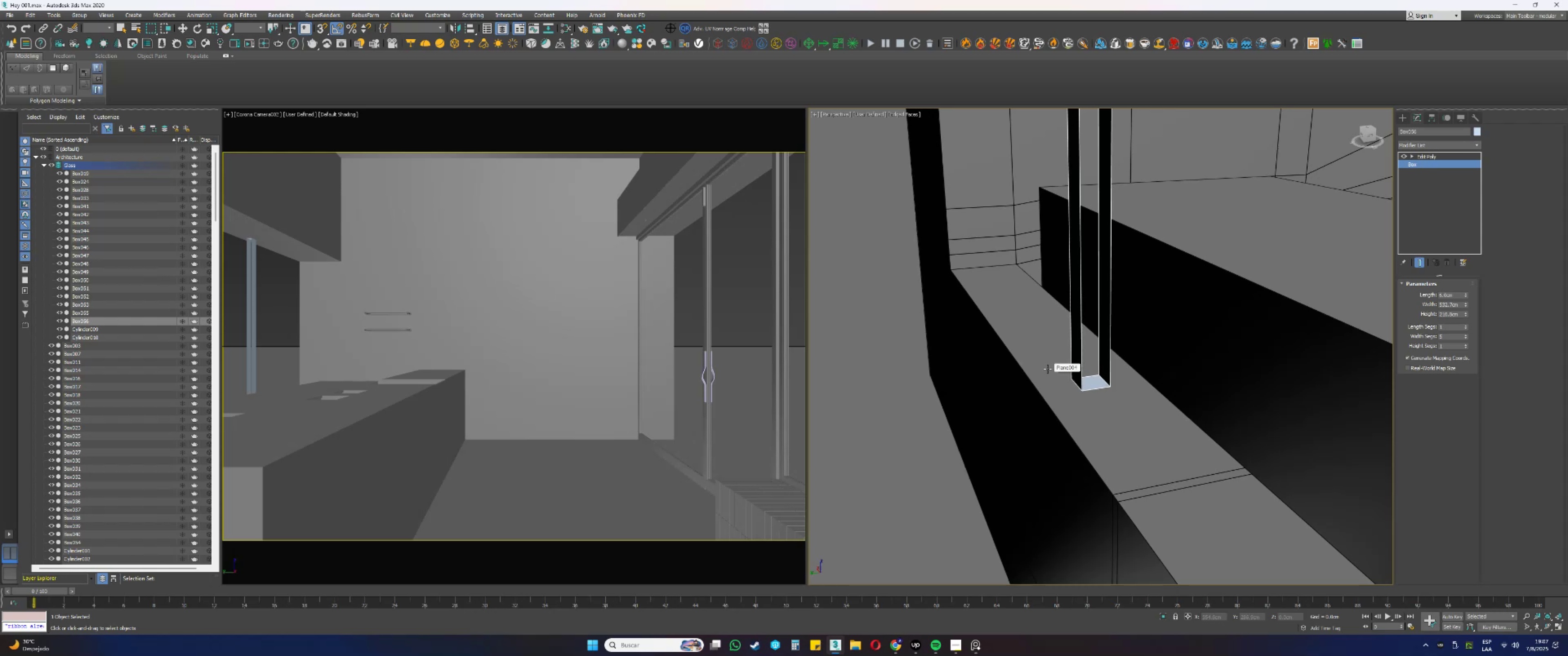 
left_click([1434, 154])
 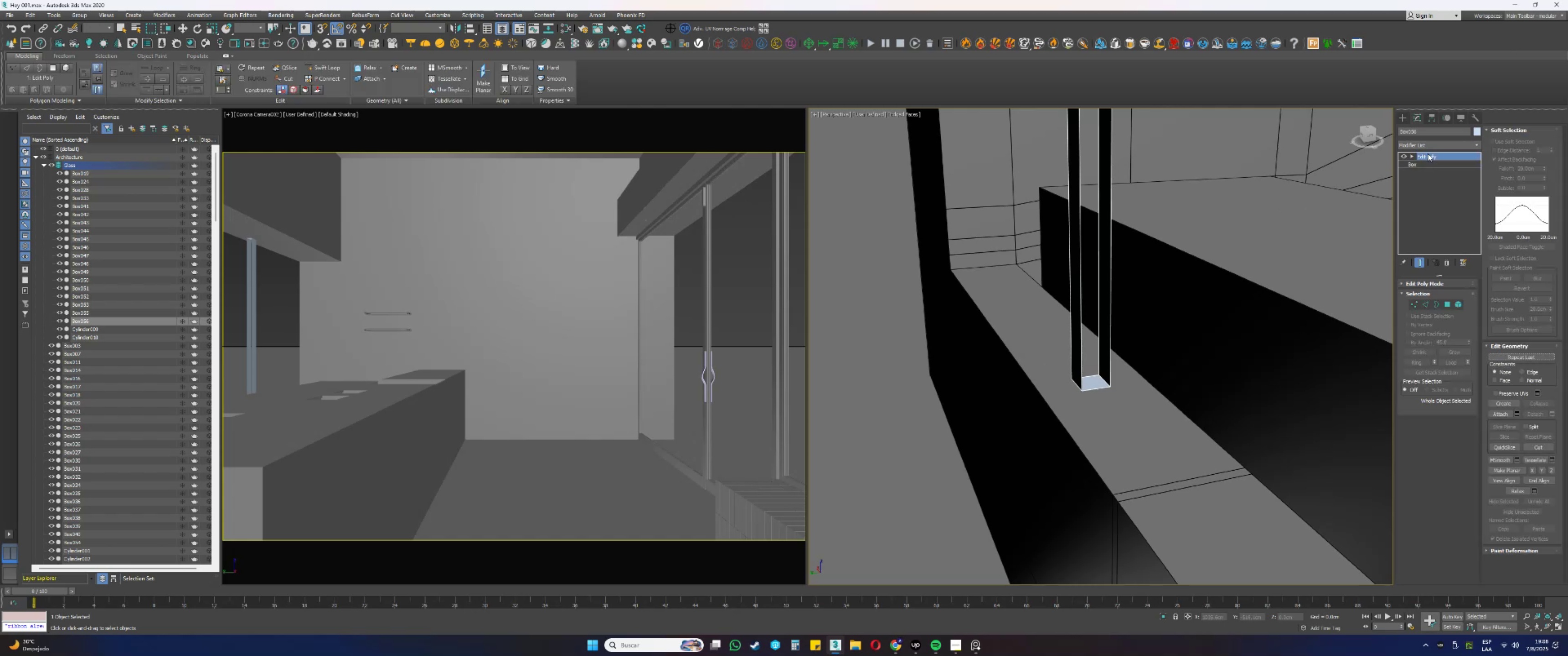 
scroll: coordinate [1079, 364], scroll_direction: down, amount: 8.0
 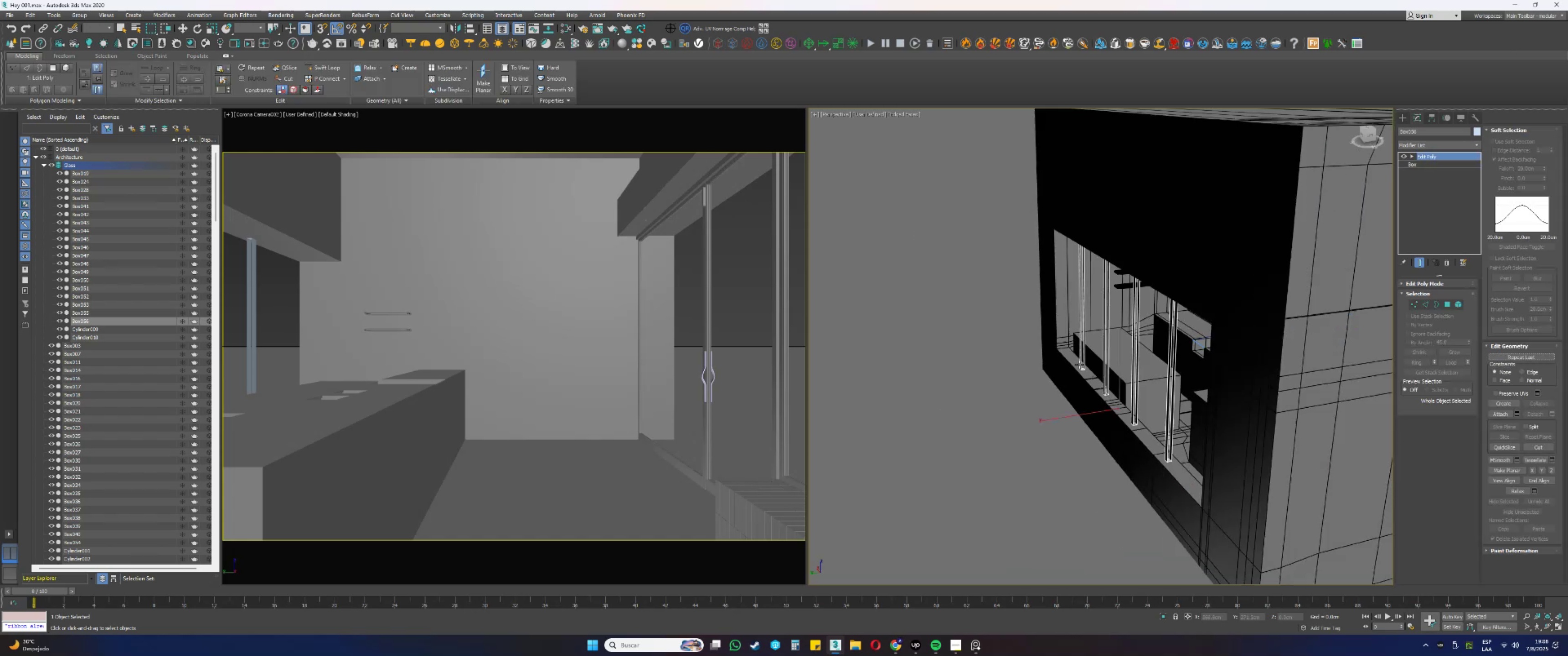 
key(3)
 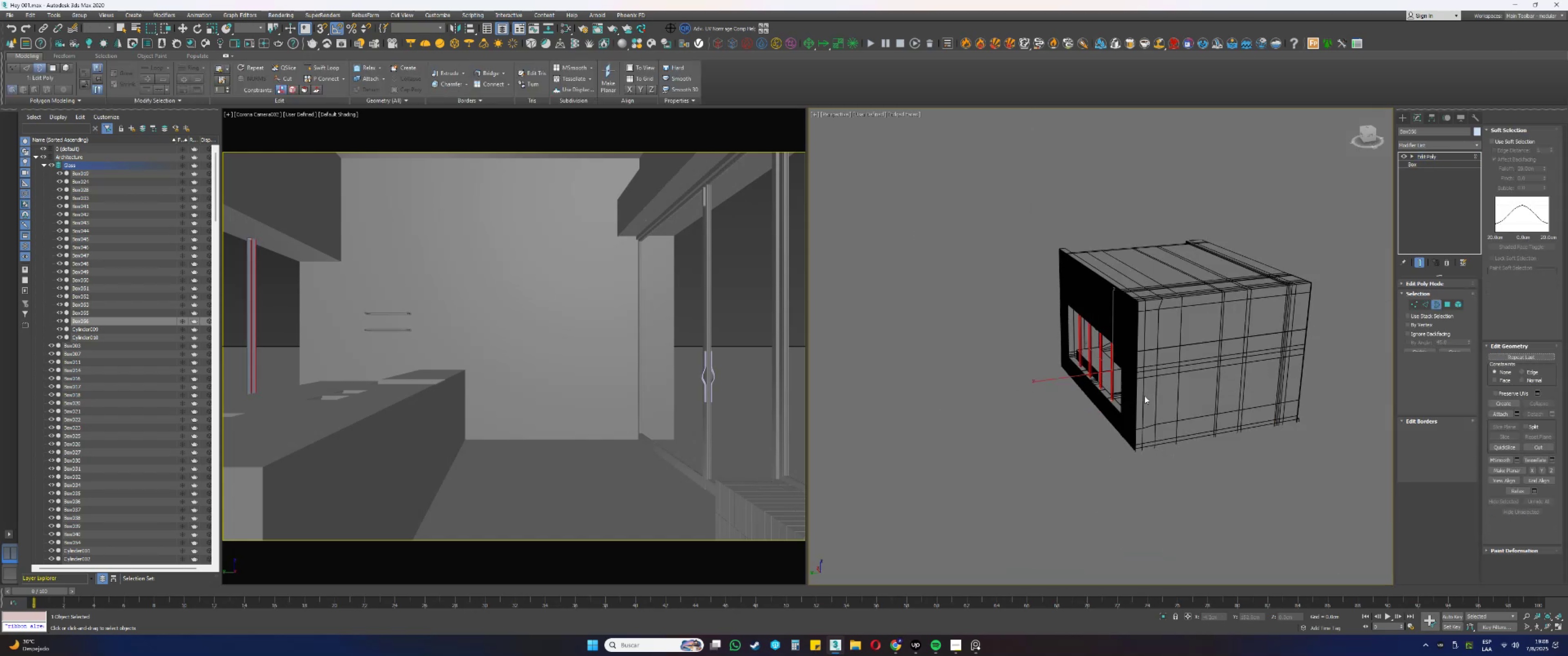 
left_click_drag(start_coordinate=[1156, 451], to_coordinate=[1028, 321])
 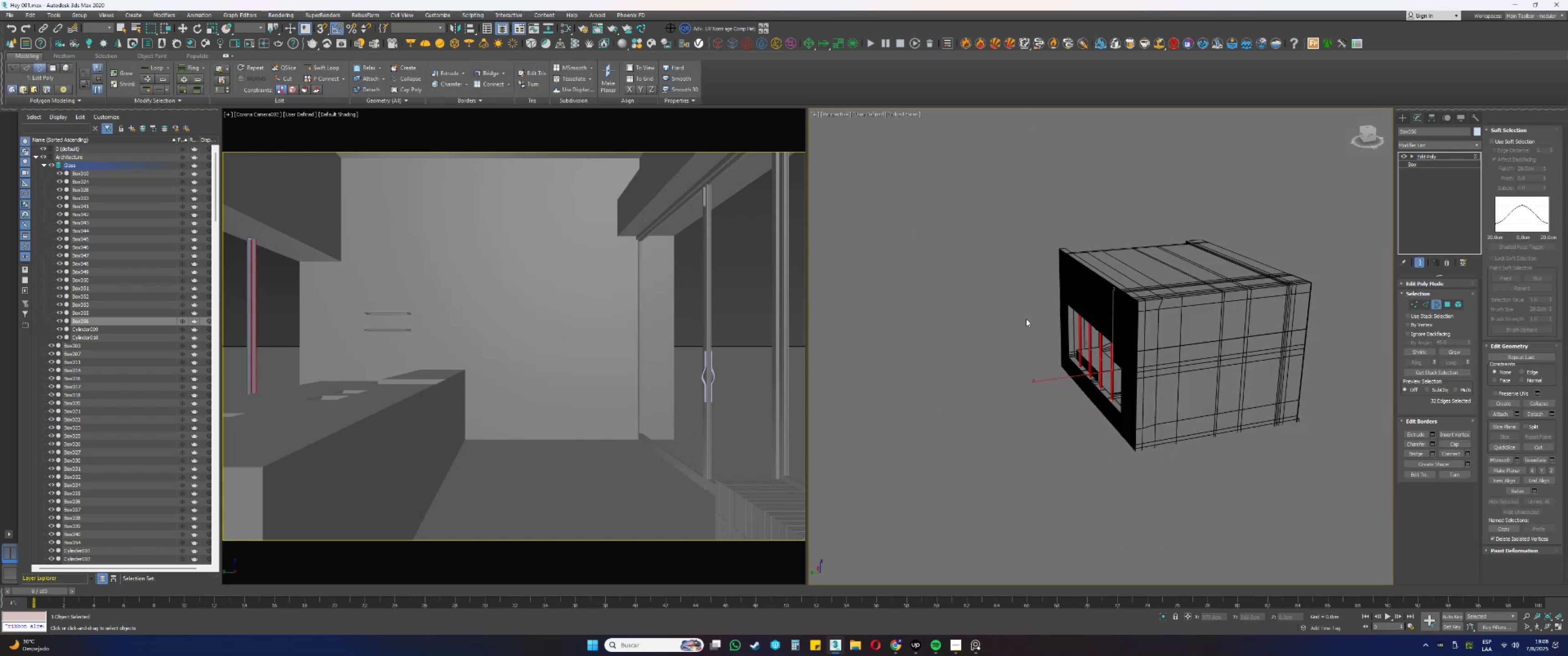 
key(Alt+AltLeft)
 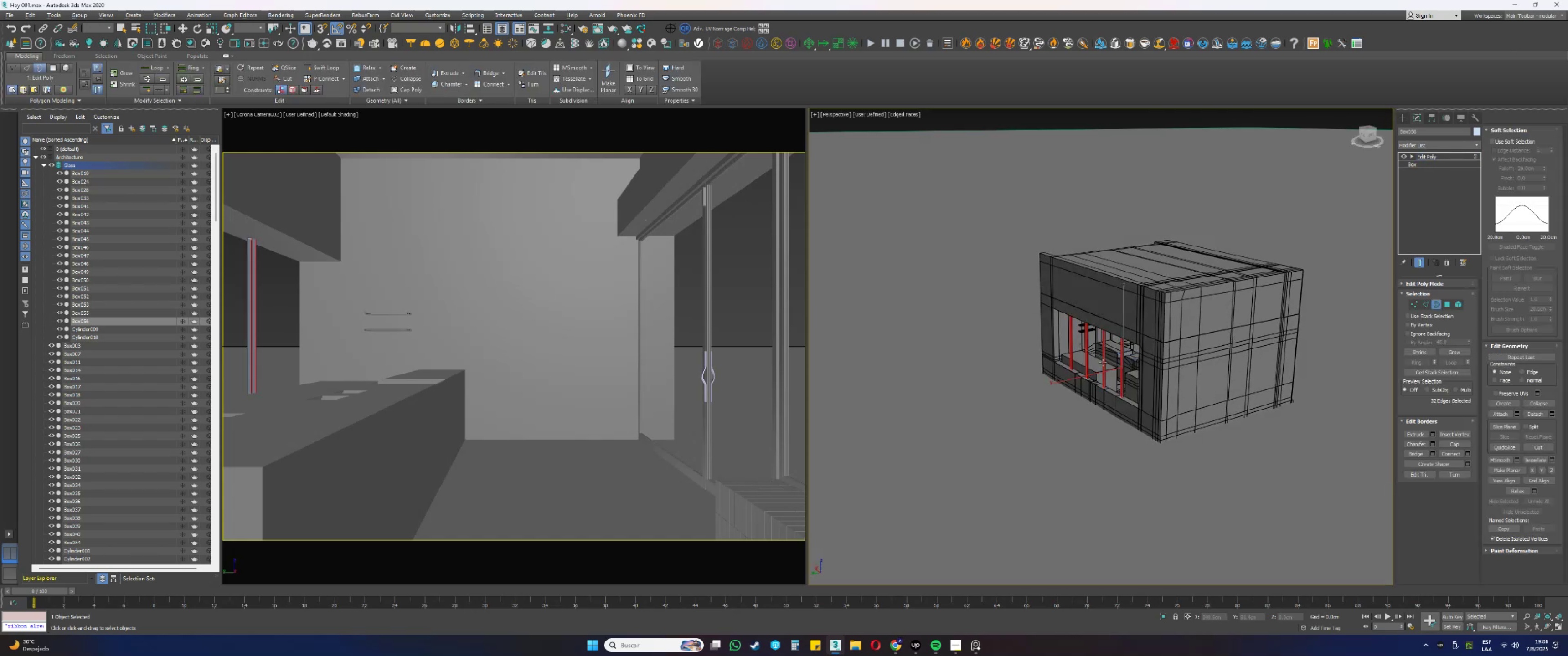 
scroll: coordinate [1043, 348], scroll_direction: up, amount: 7.0
 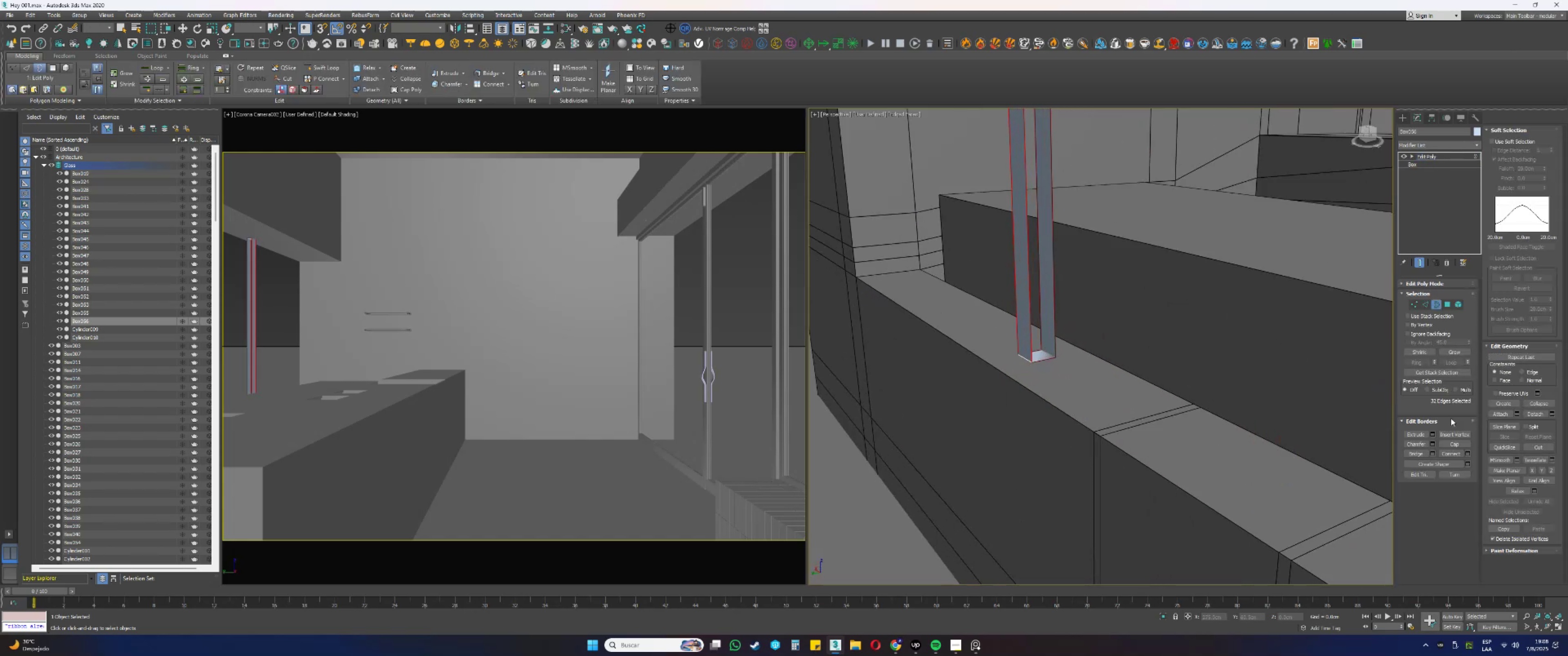 
left_click([1460, 444])
 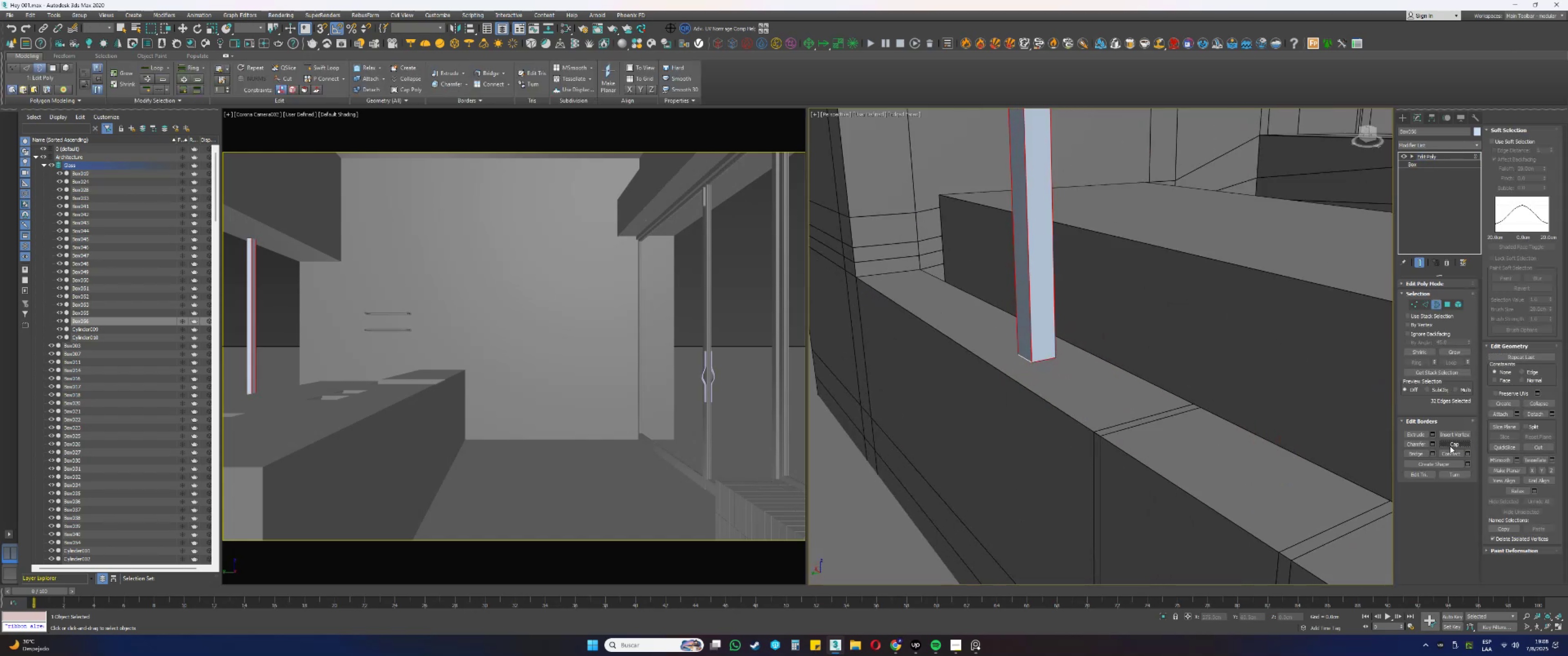 
scroll: coordinate [1048, 366], scroll_direction: down, amount: 8.0
 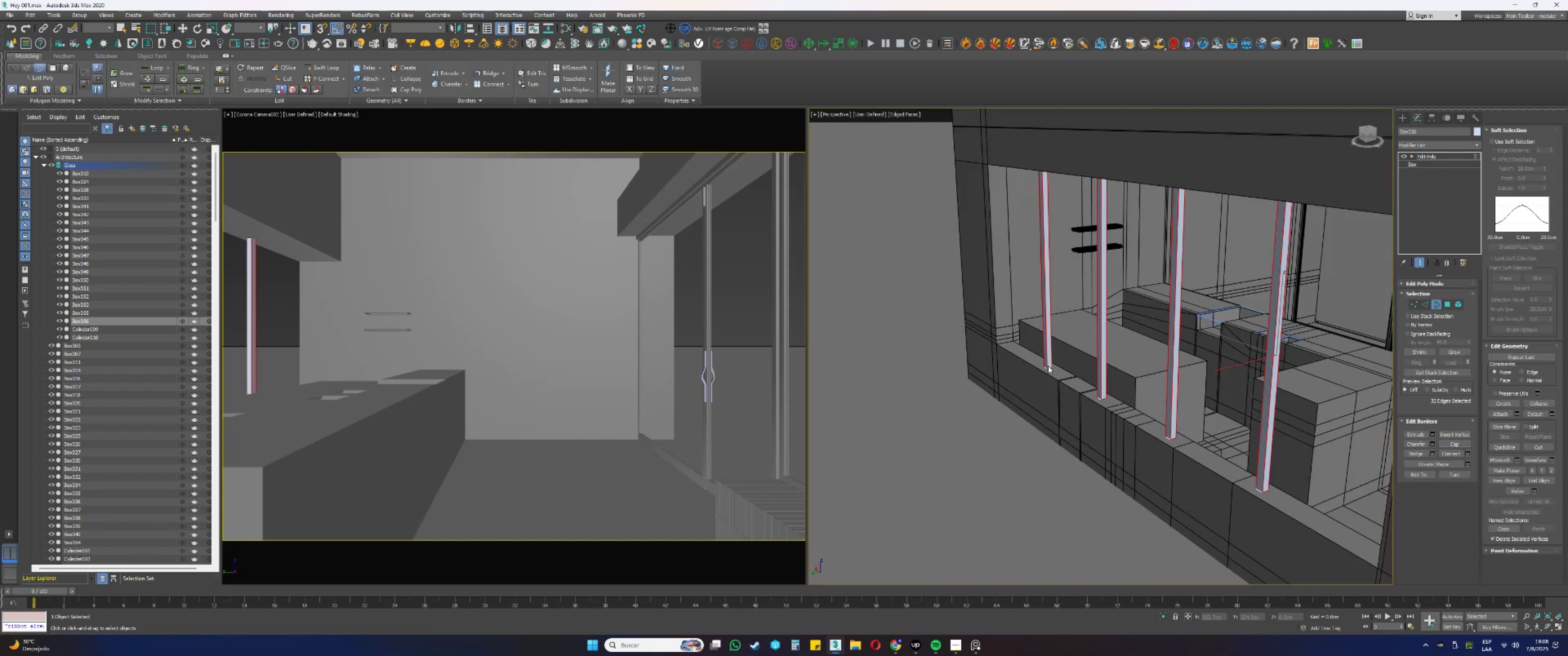 
key(5)
 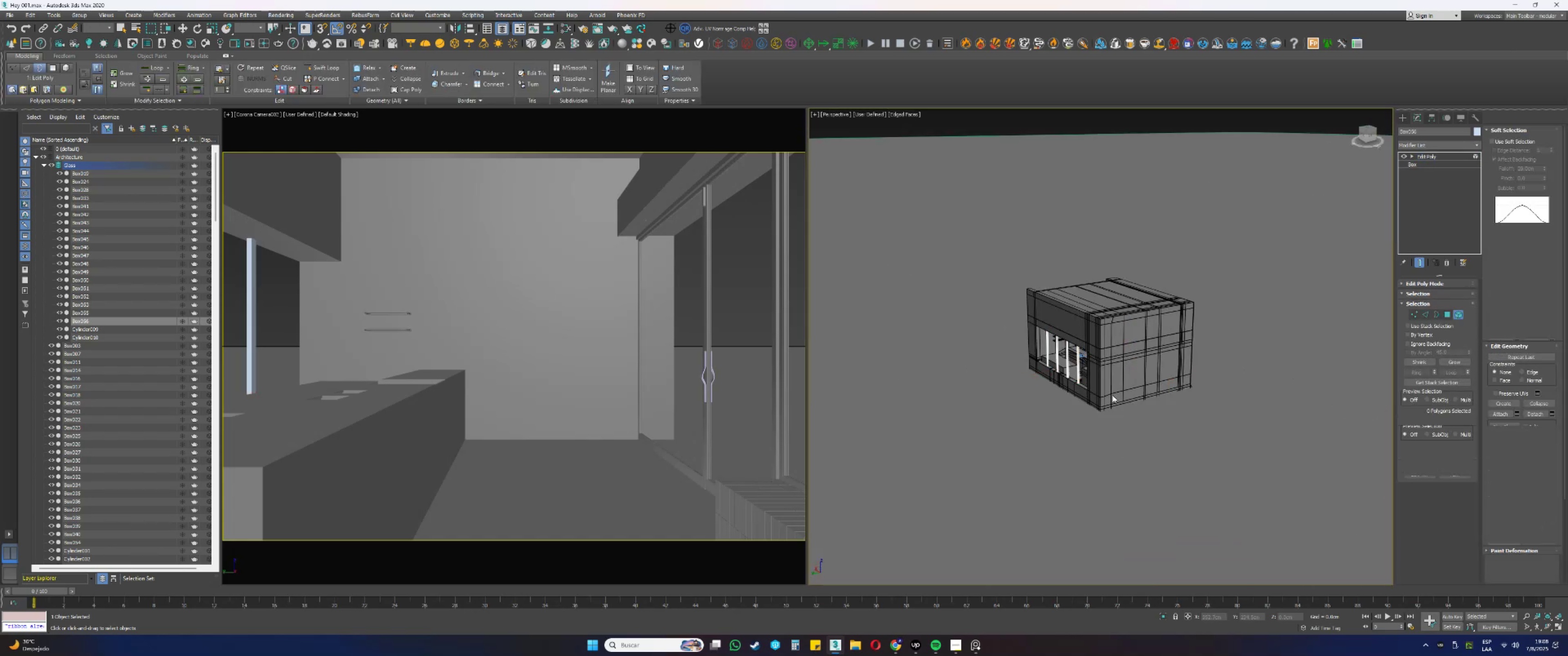 
left_click_drag(start_coordinate=[1150, 428], to_coordinate=[992, 325])
 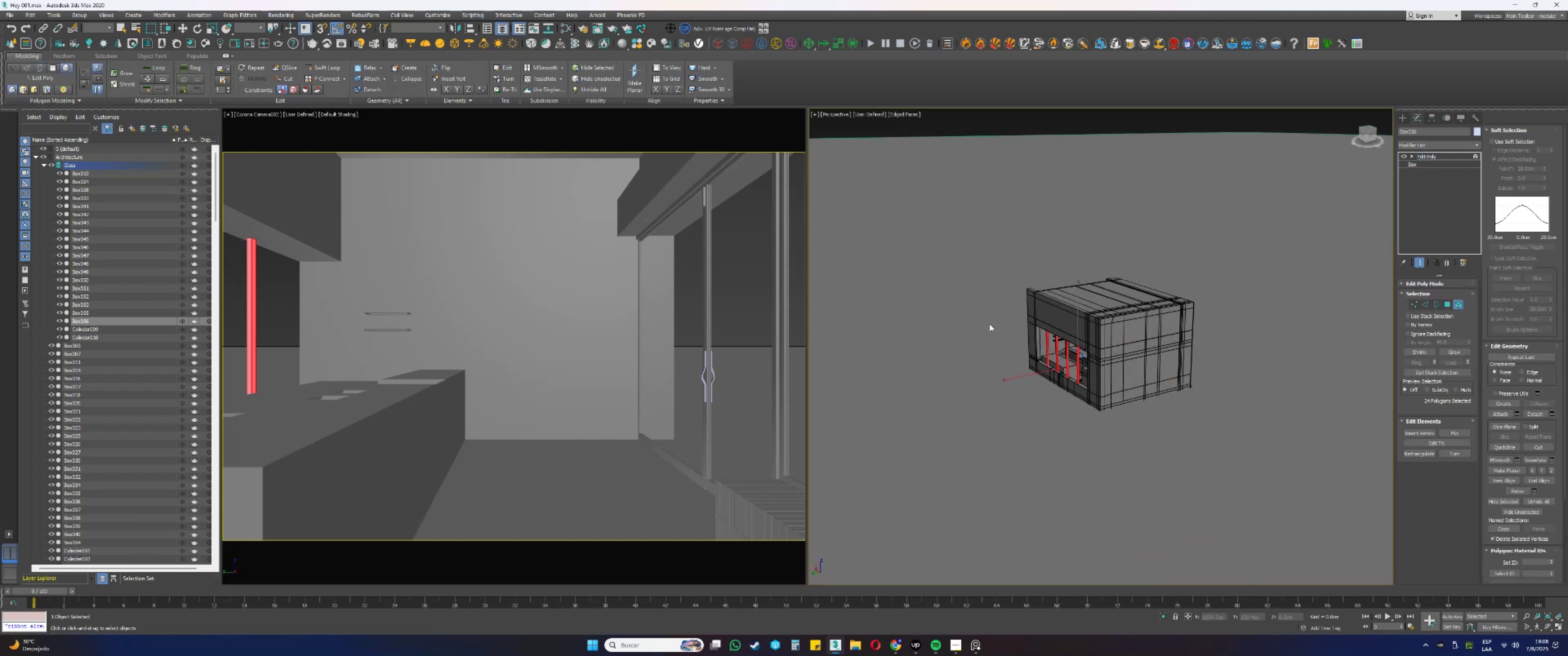 
scroll: coordinate [1045, 356], scroll_direction: up, amount: 7.0
 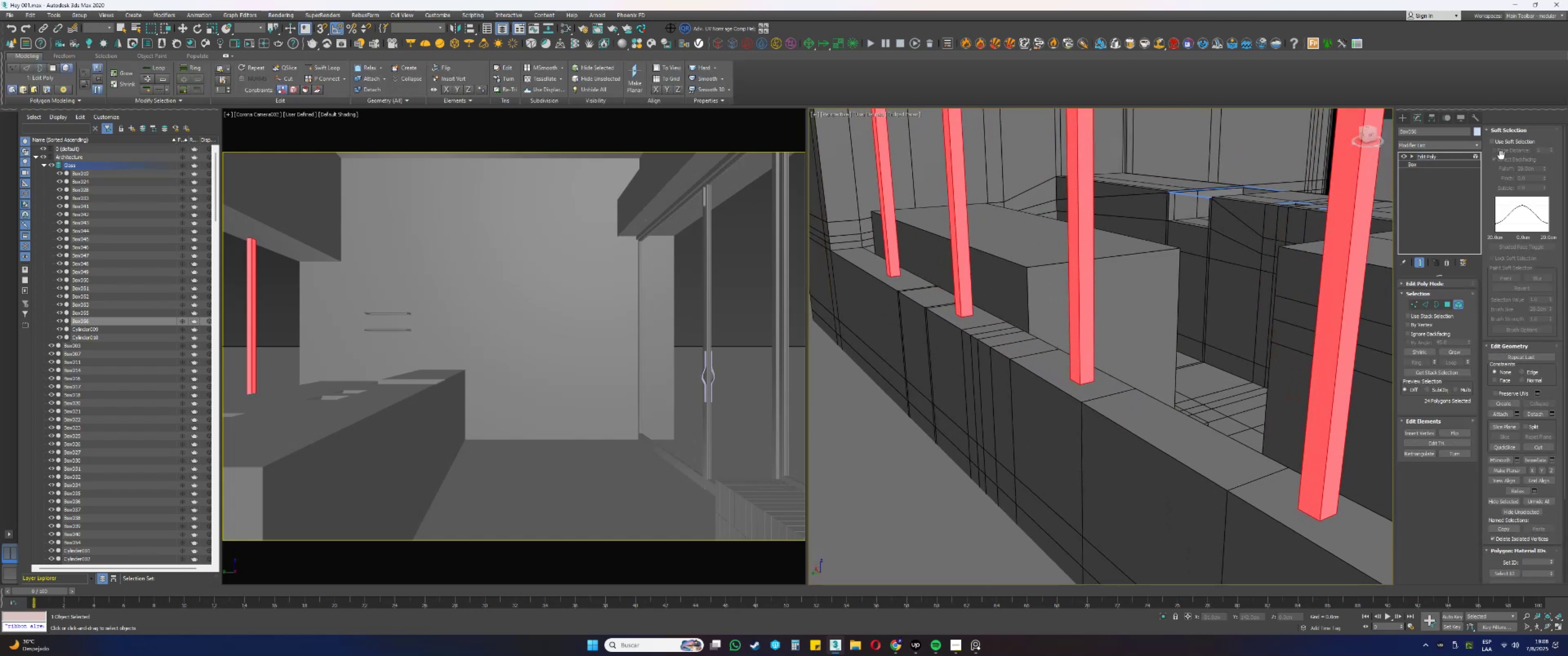 
left_click([1500, 132])
 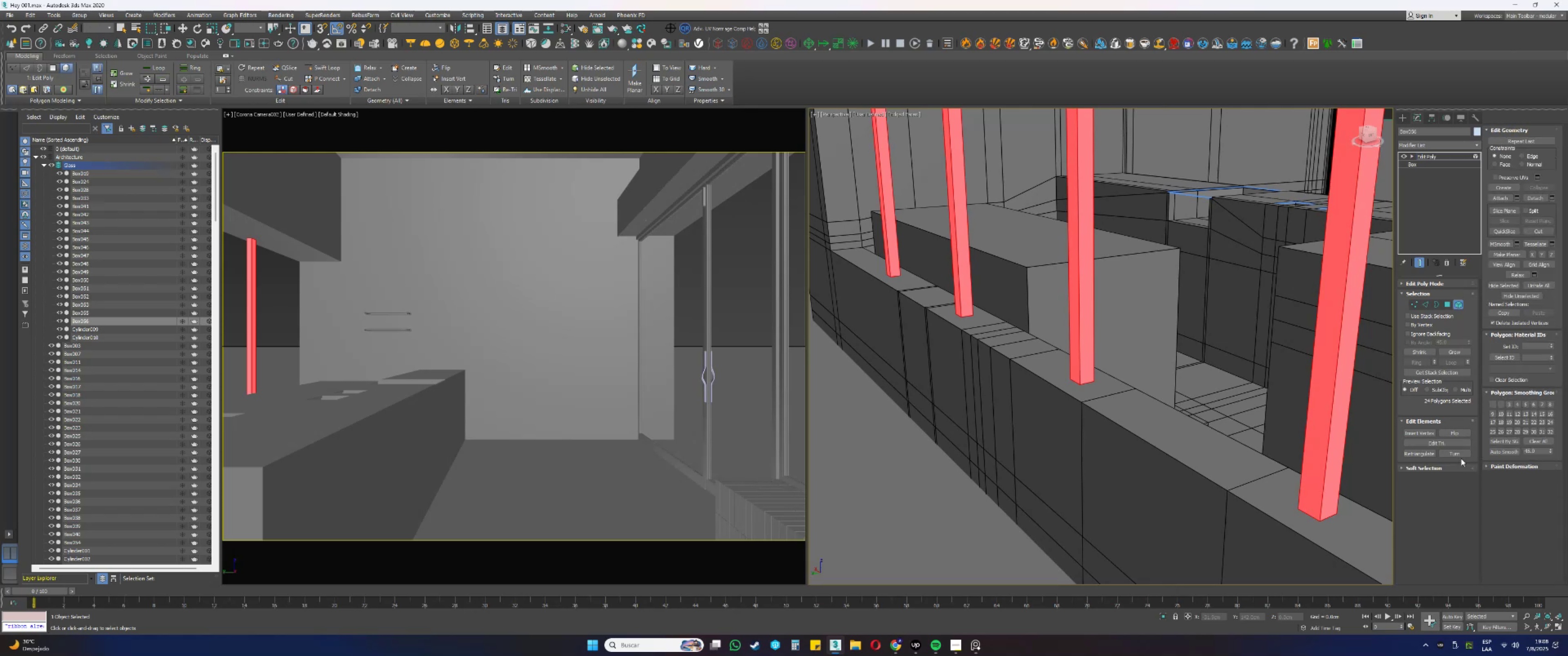 
left_click([1499, 452])
 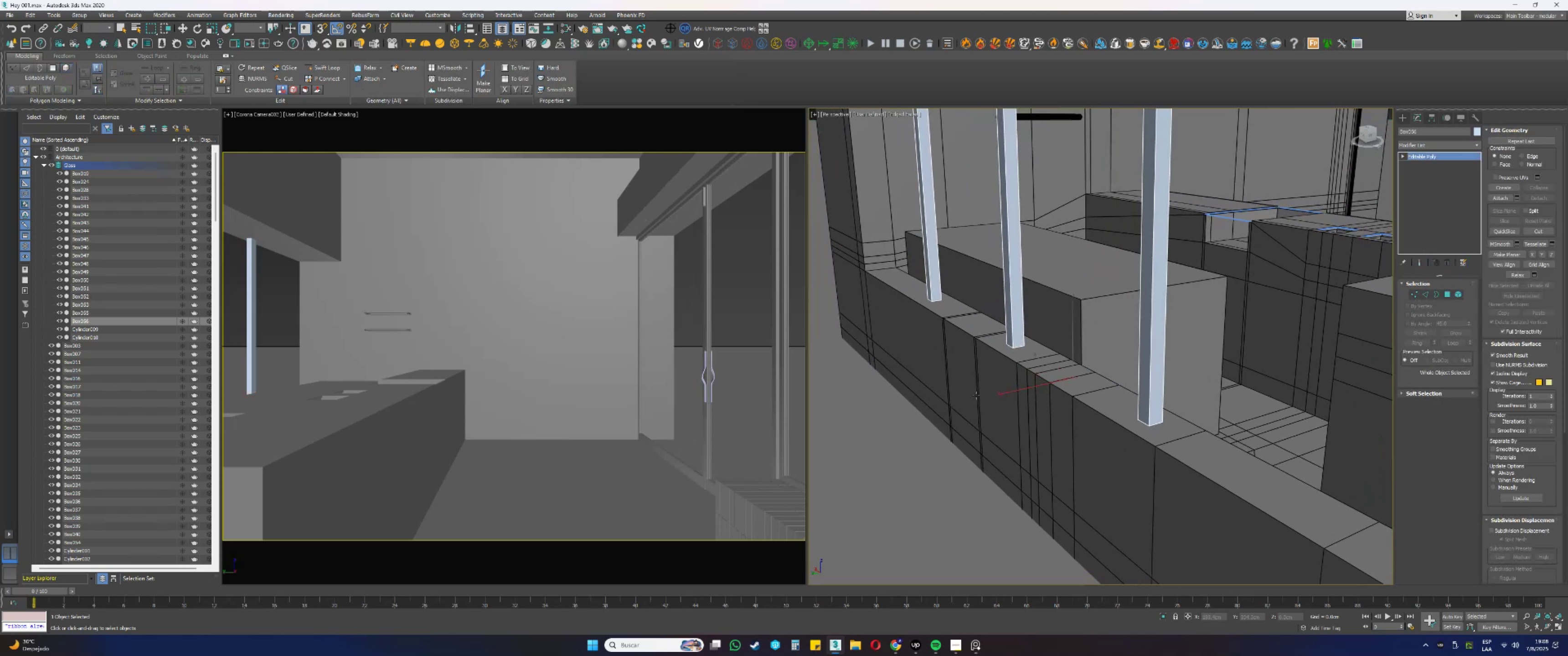 
wait(5.4)
 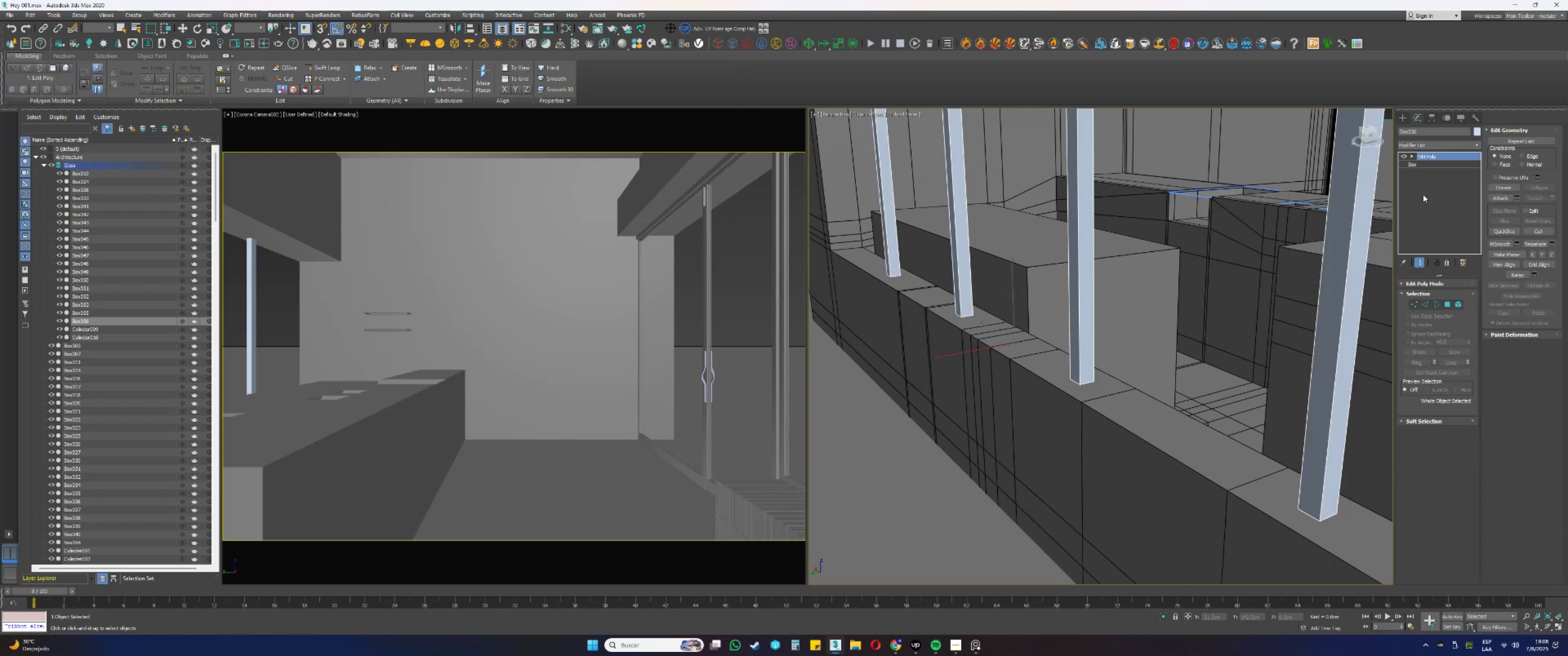 
key(F3)
 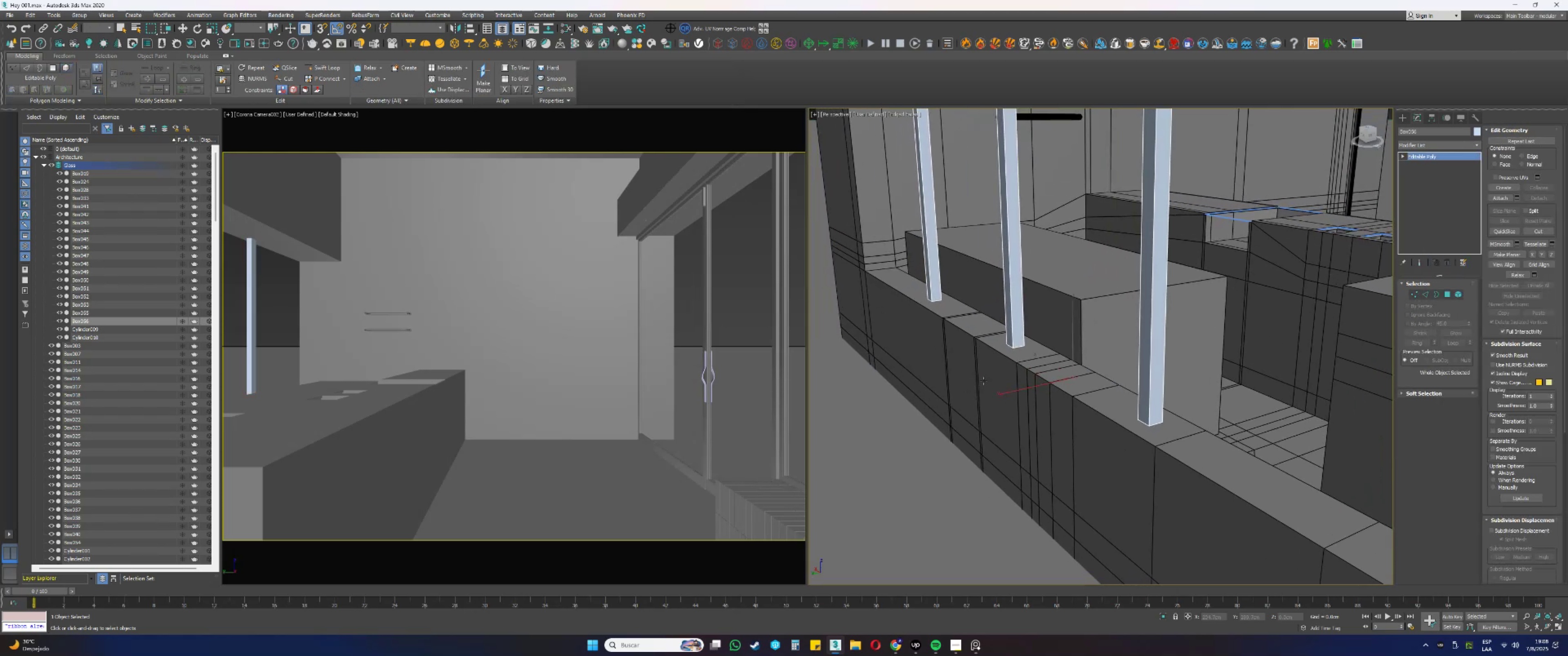 
key(F3)
 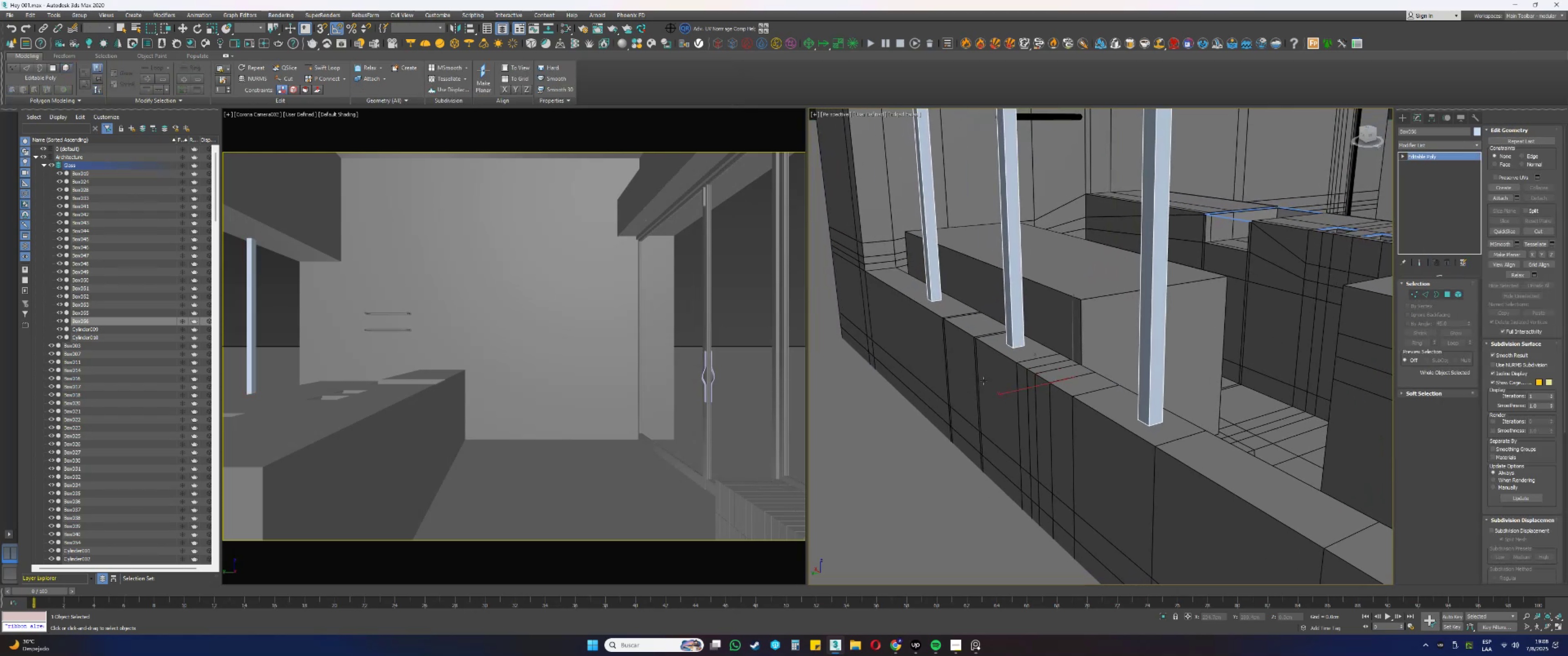 
key(F4)
 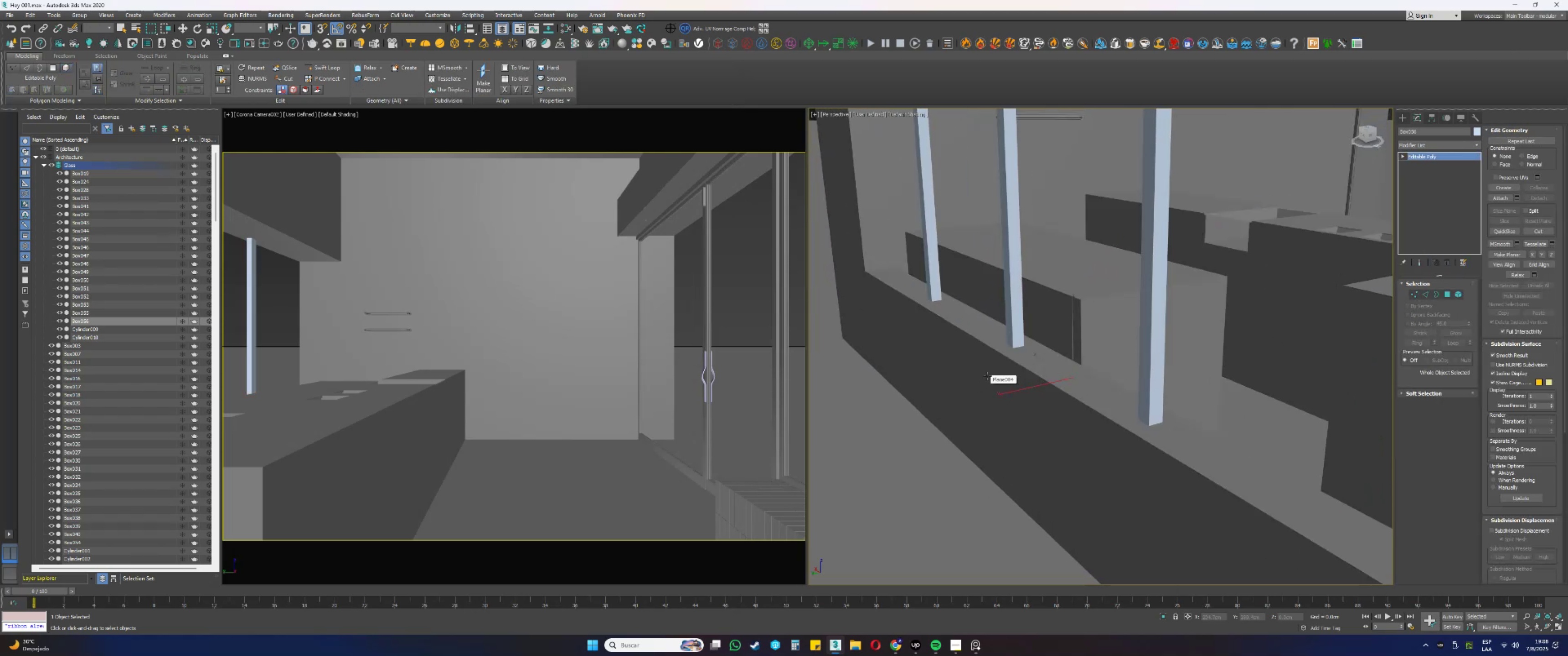 
scroll: coordinate [995, 367], scroll_direction: down, amount: 4.0
 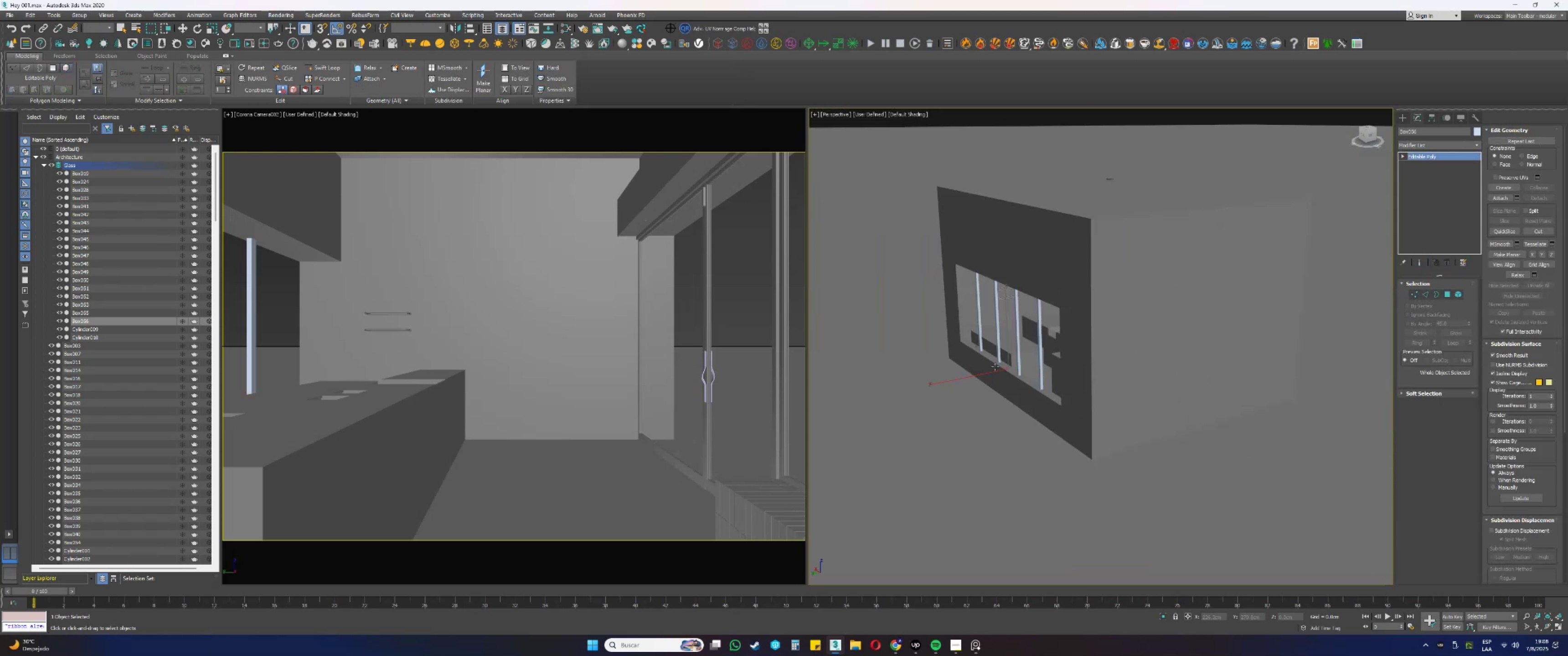 
key(F4)
 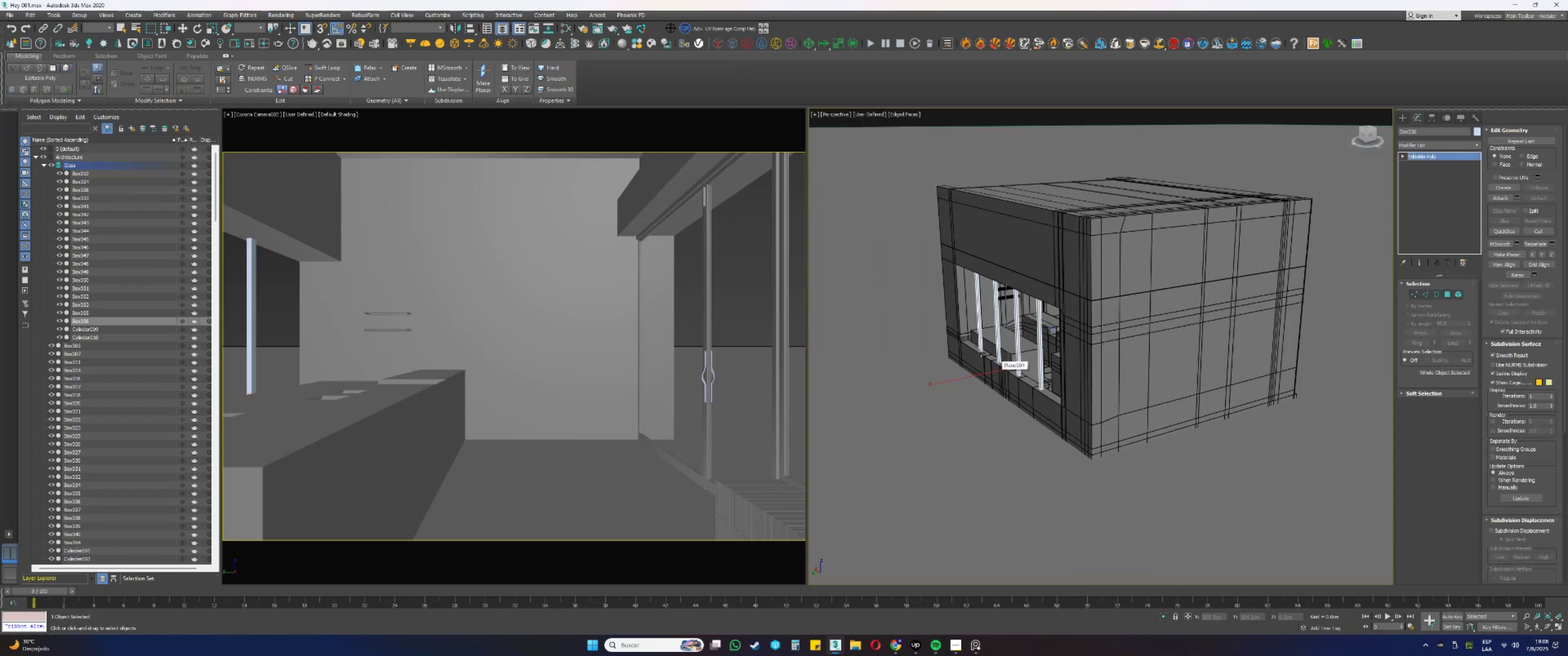 
scroll: coordinate [983, 362], scroll_direction: up, amount: 2.0
 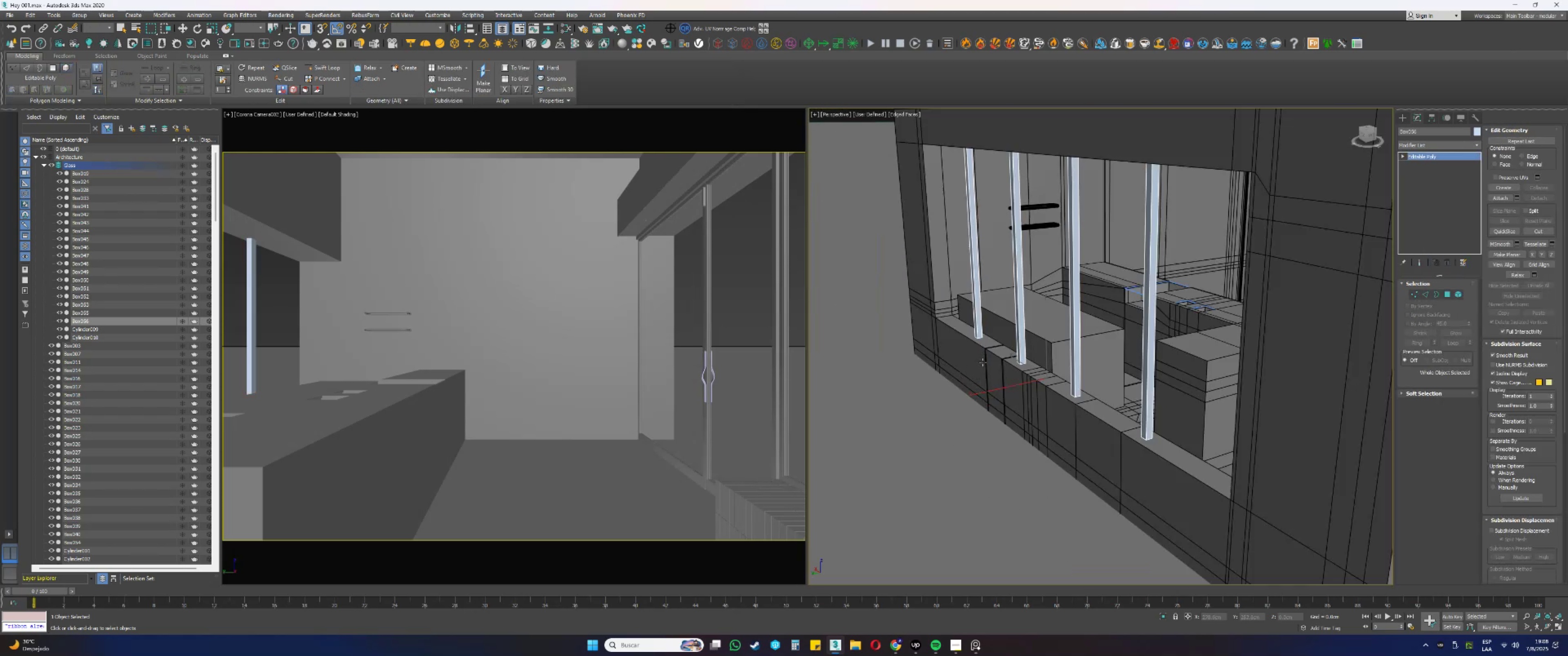 
key(Alt+AltLeft)
 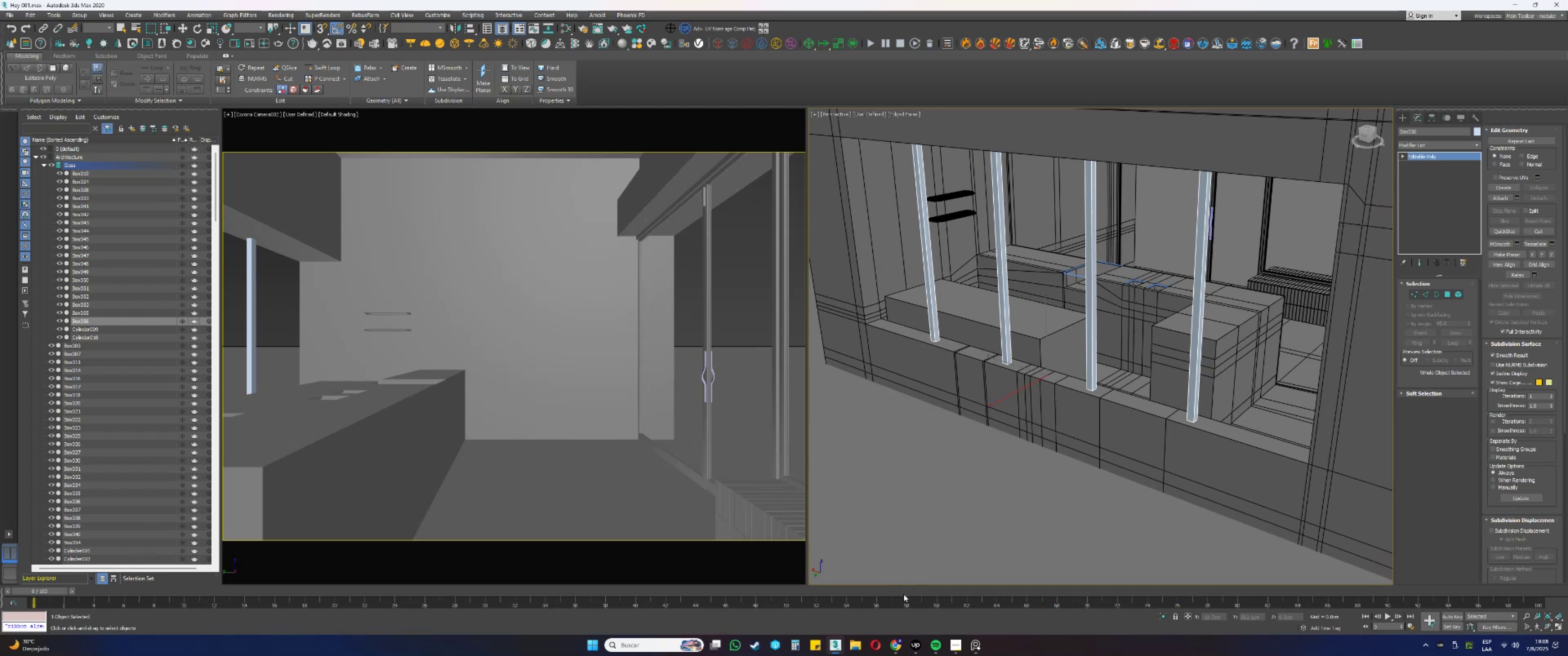 
left_click([978, 645])
 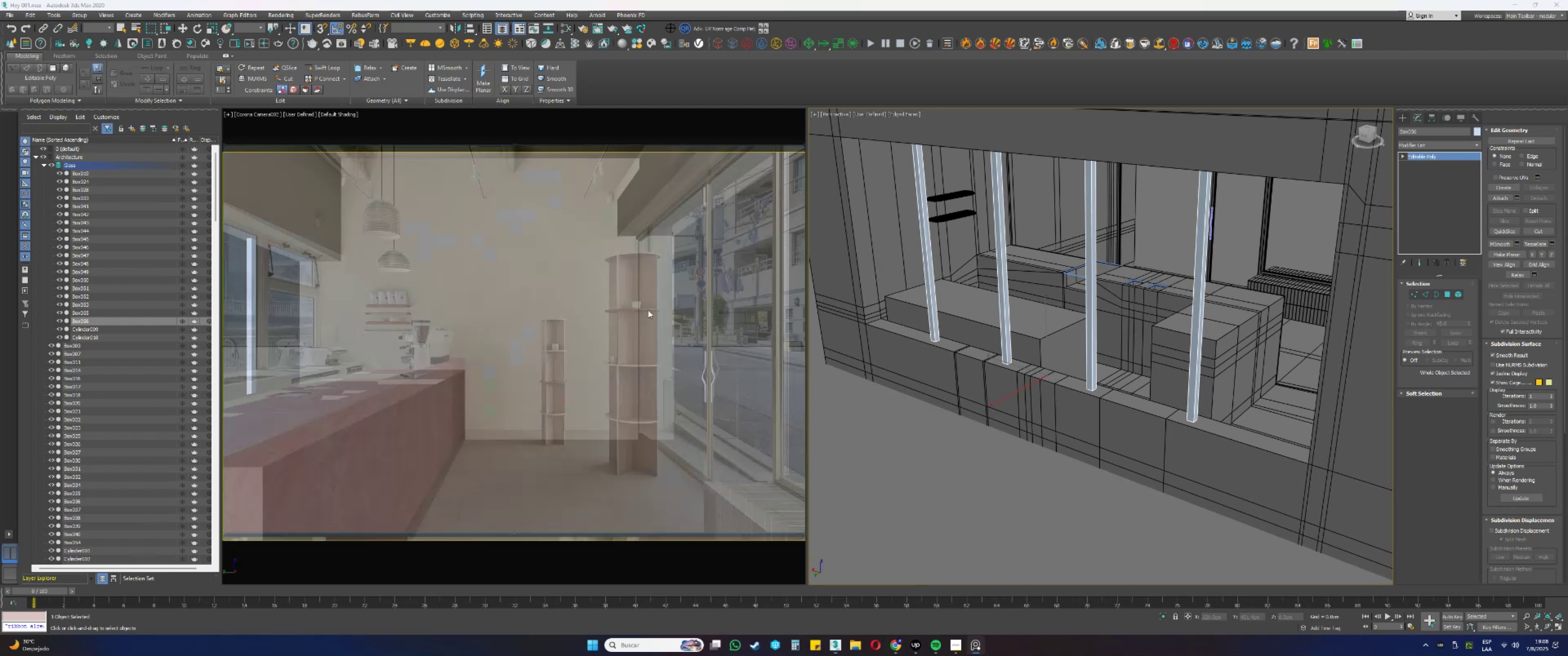 
right_click([624, 313])
 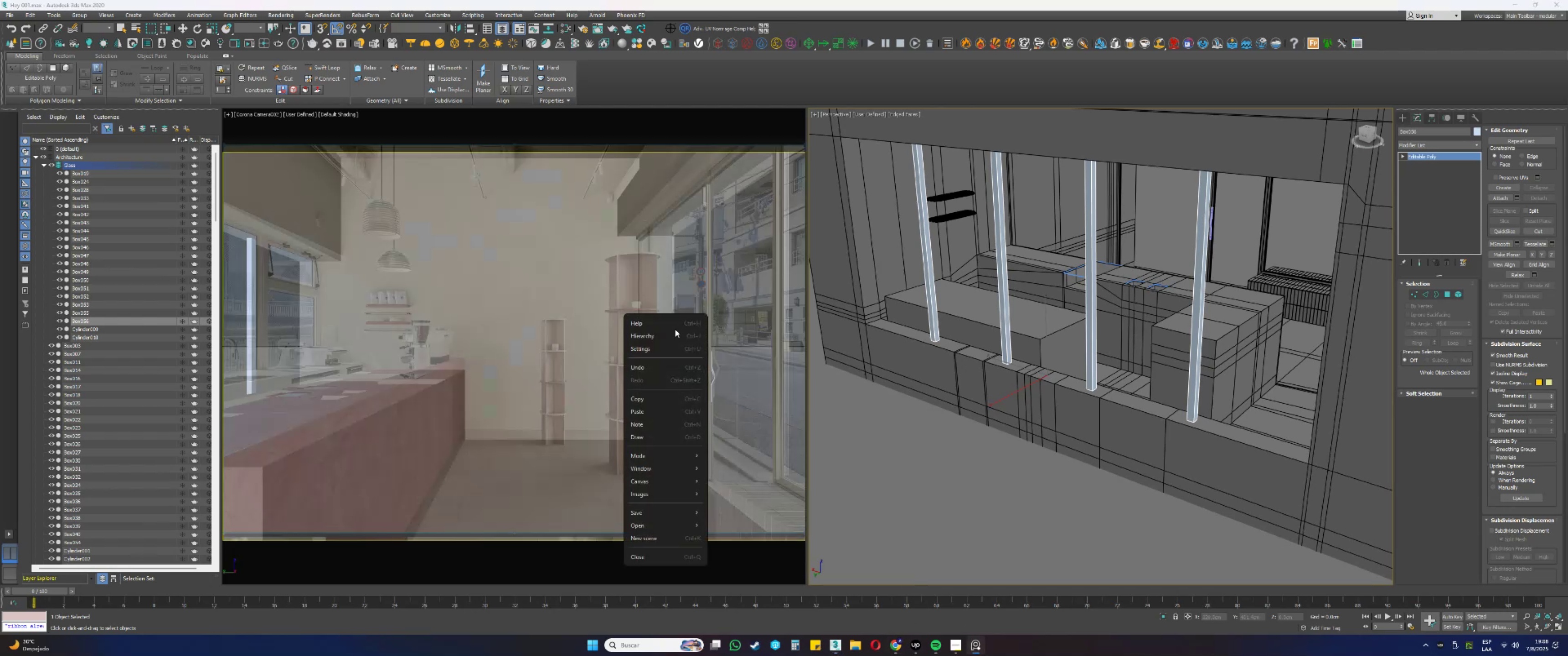 
left_click([668, 333])
 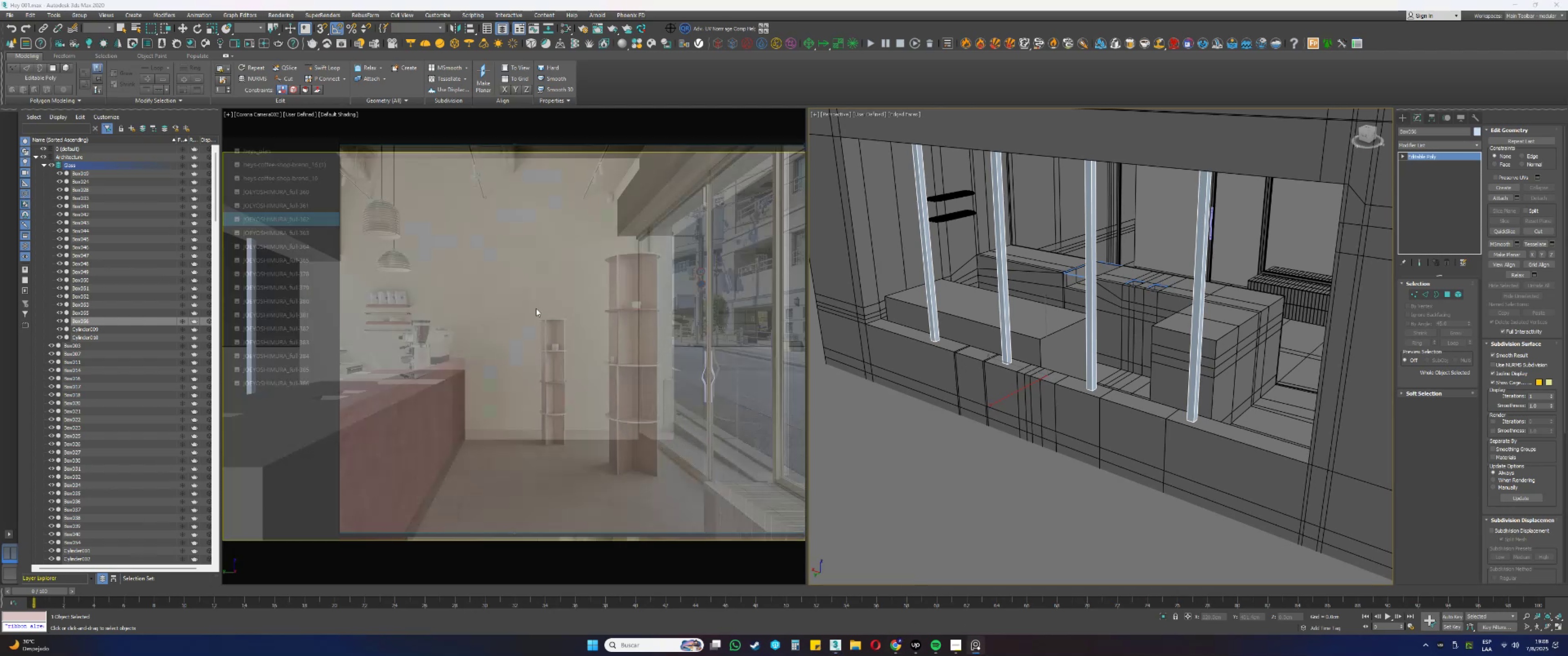 
right_click([470, 274])
 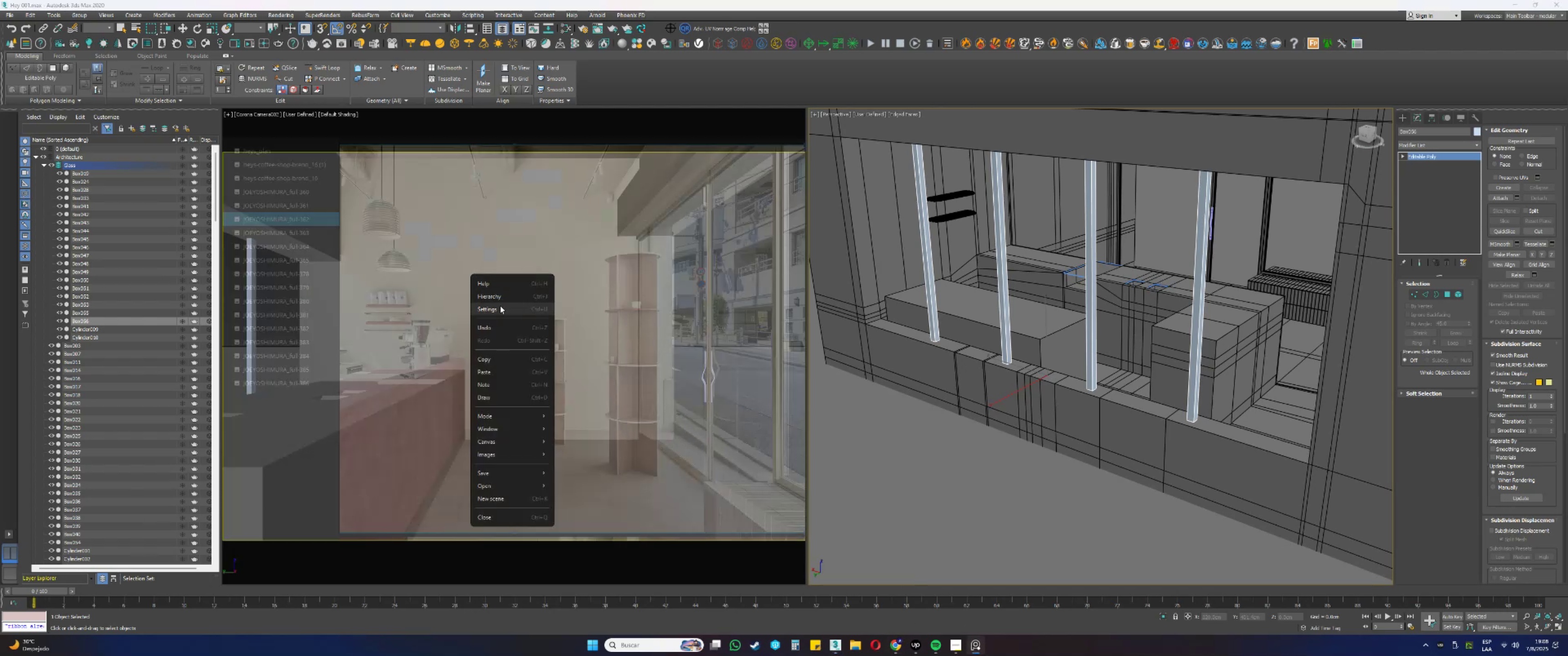 
left_click([498, 293])
 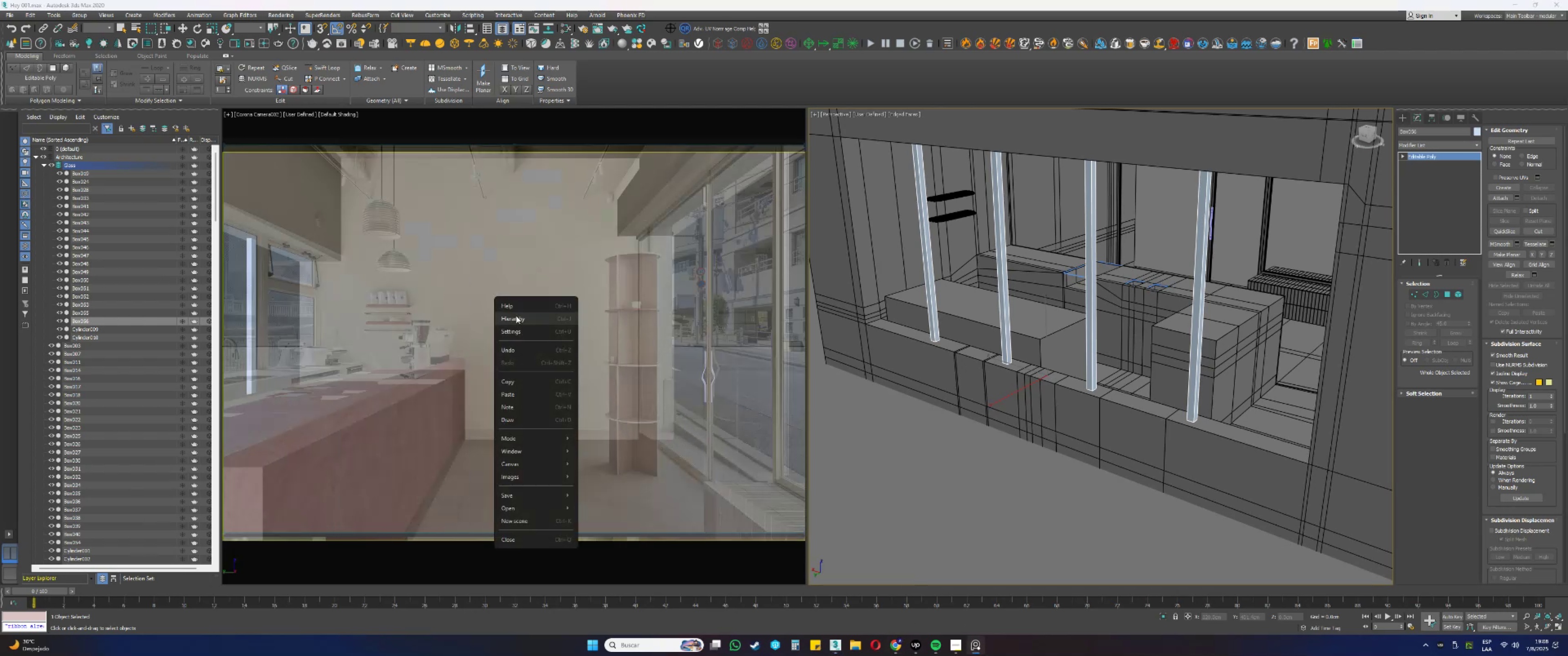 
left_click([514, 331])
 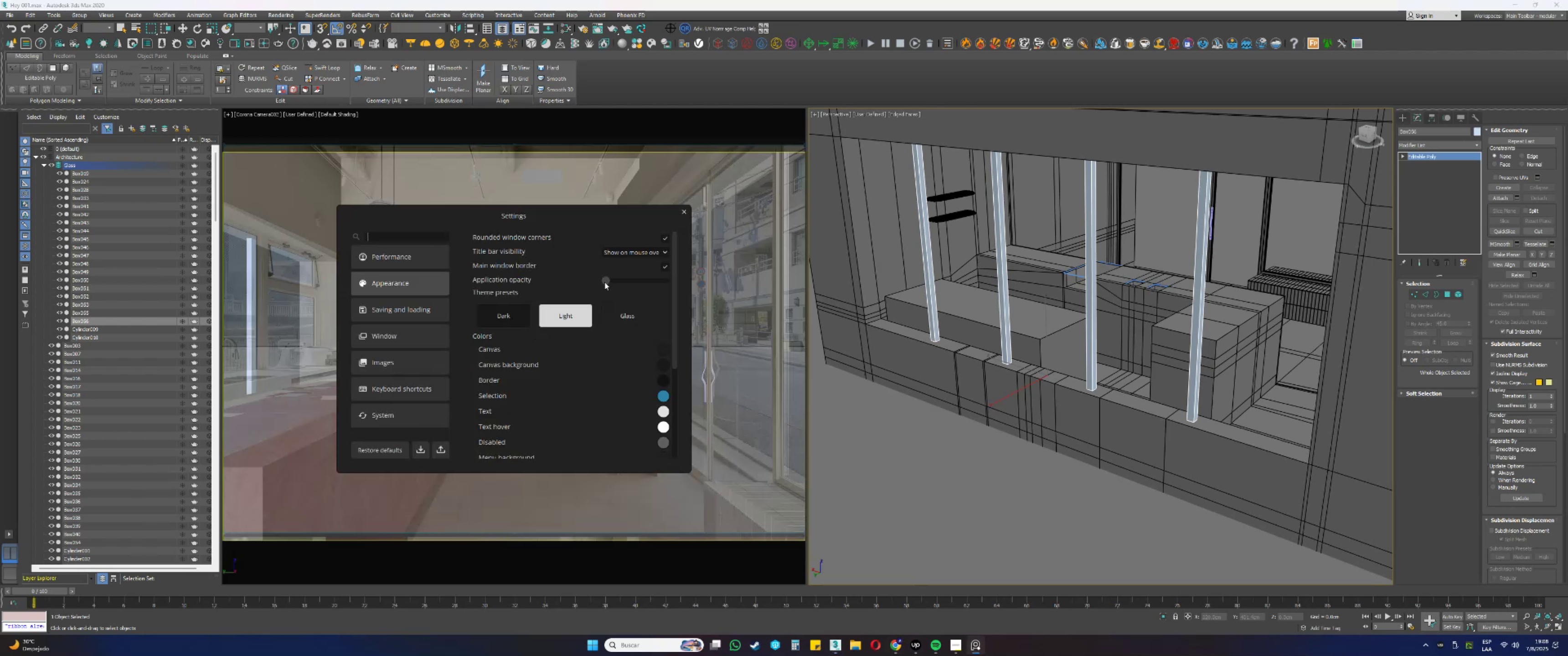 
left_click_drag(start_coordinate=[608, 278], to_coordinate=[747, 261])
 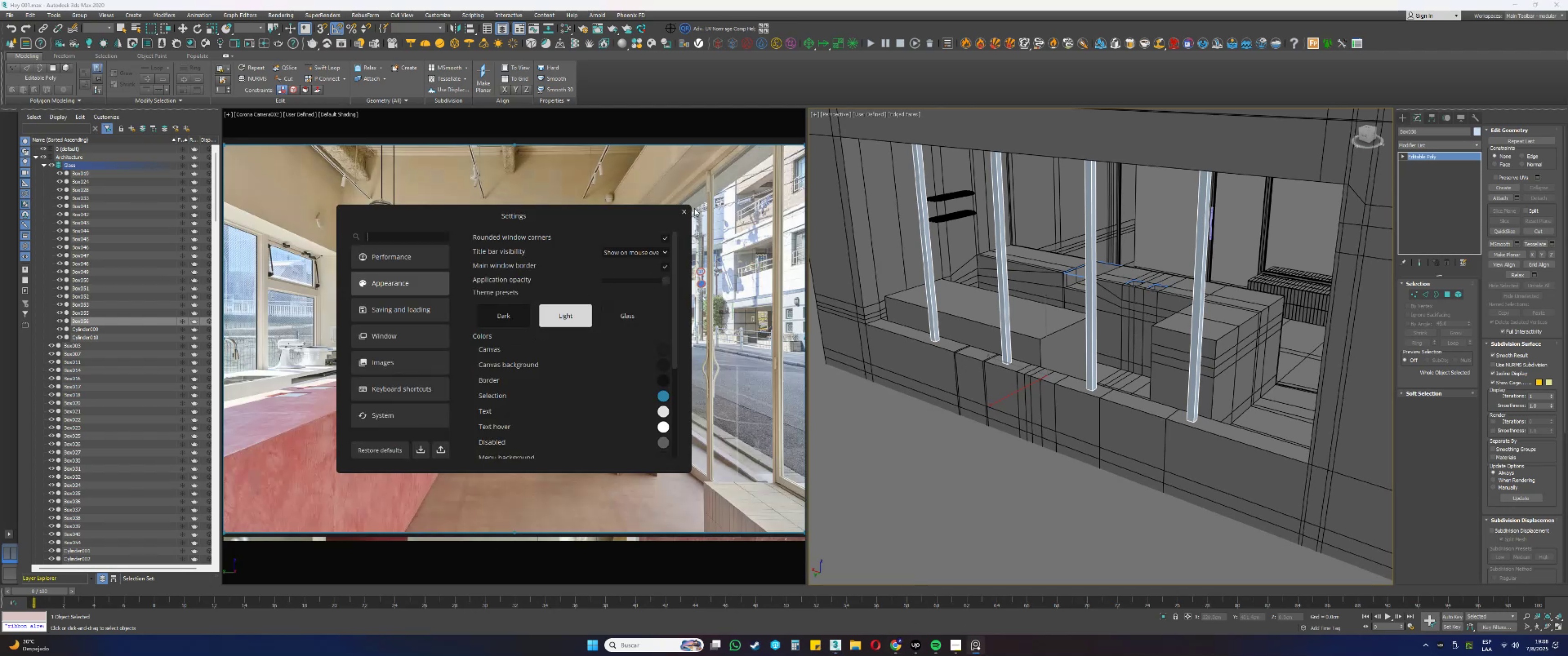 
left_click([686, 211])
 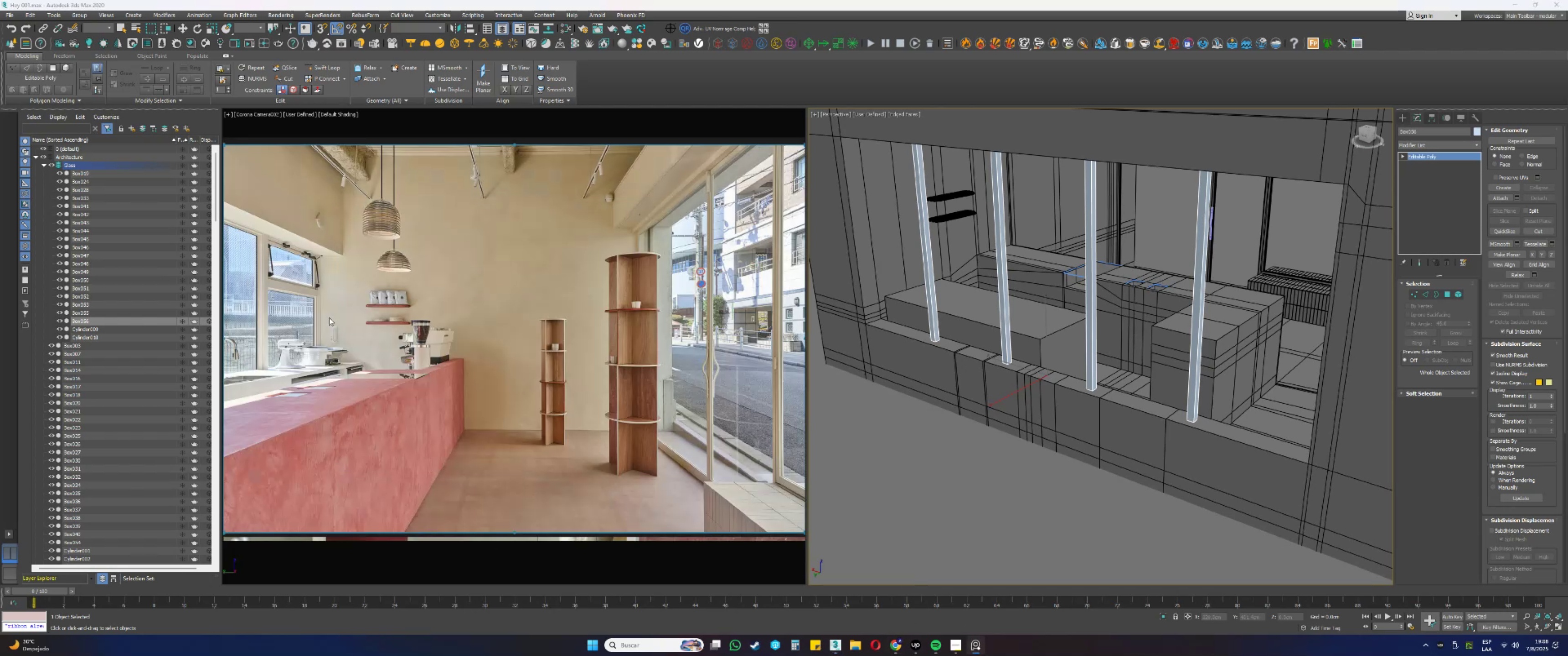 
scroll: coordinate [331, 210], scroll_direction: up, amount: 7.0
 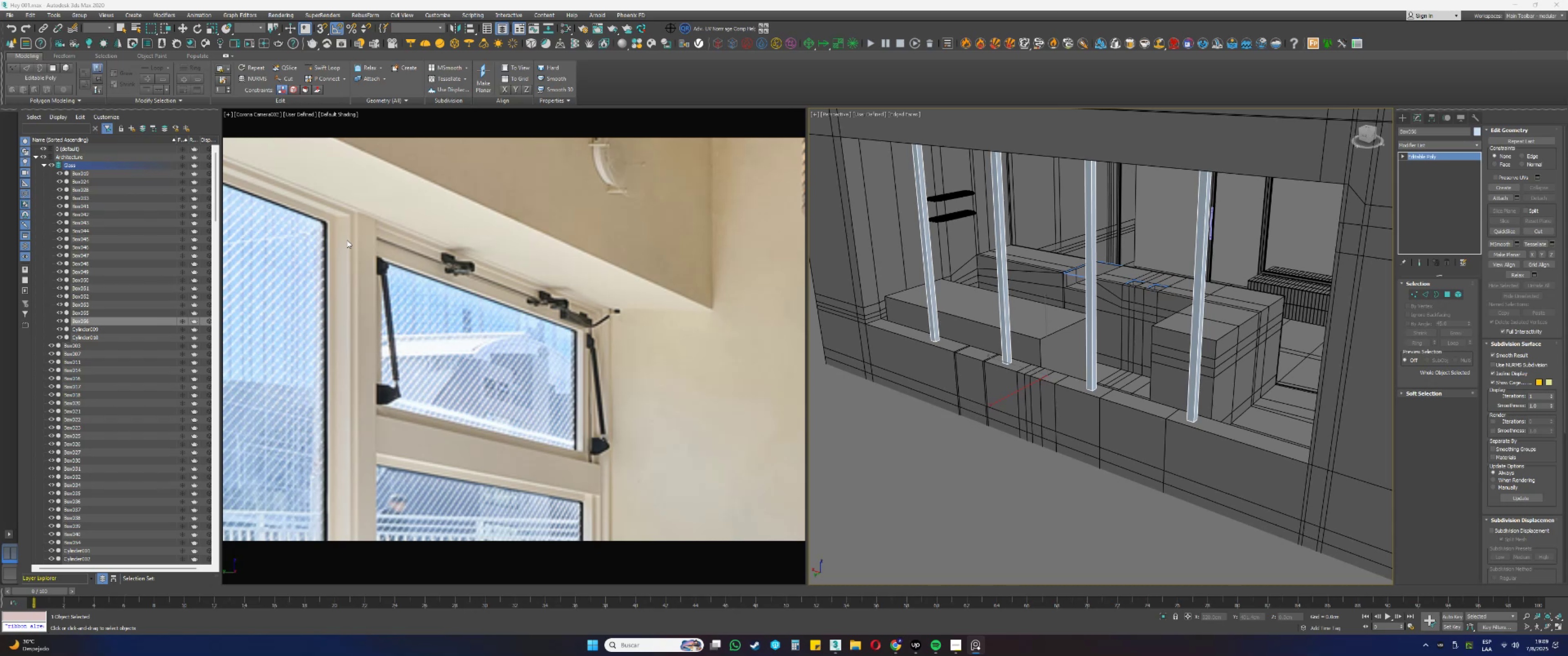 
wait(62.71)
 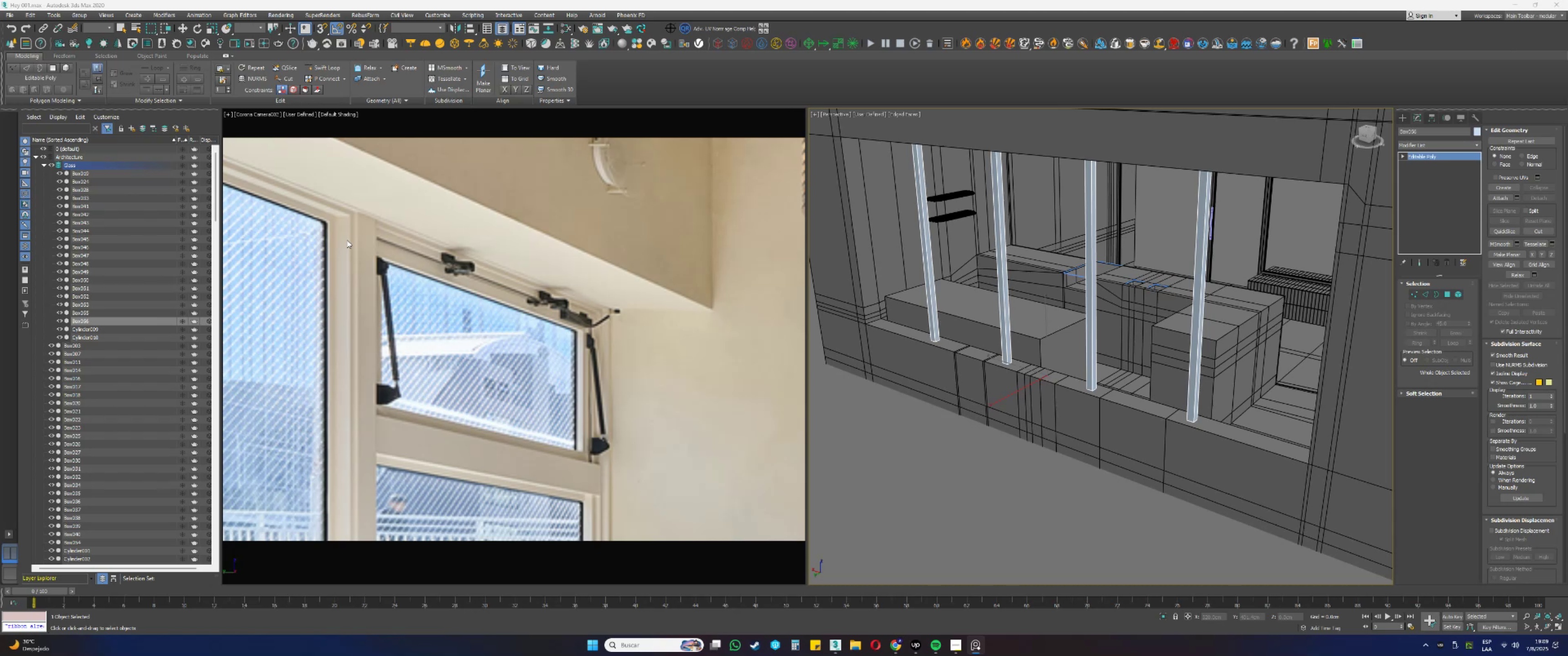 
left_click([1404, 119])
 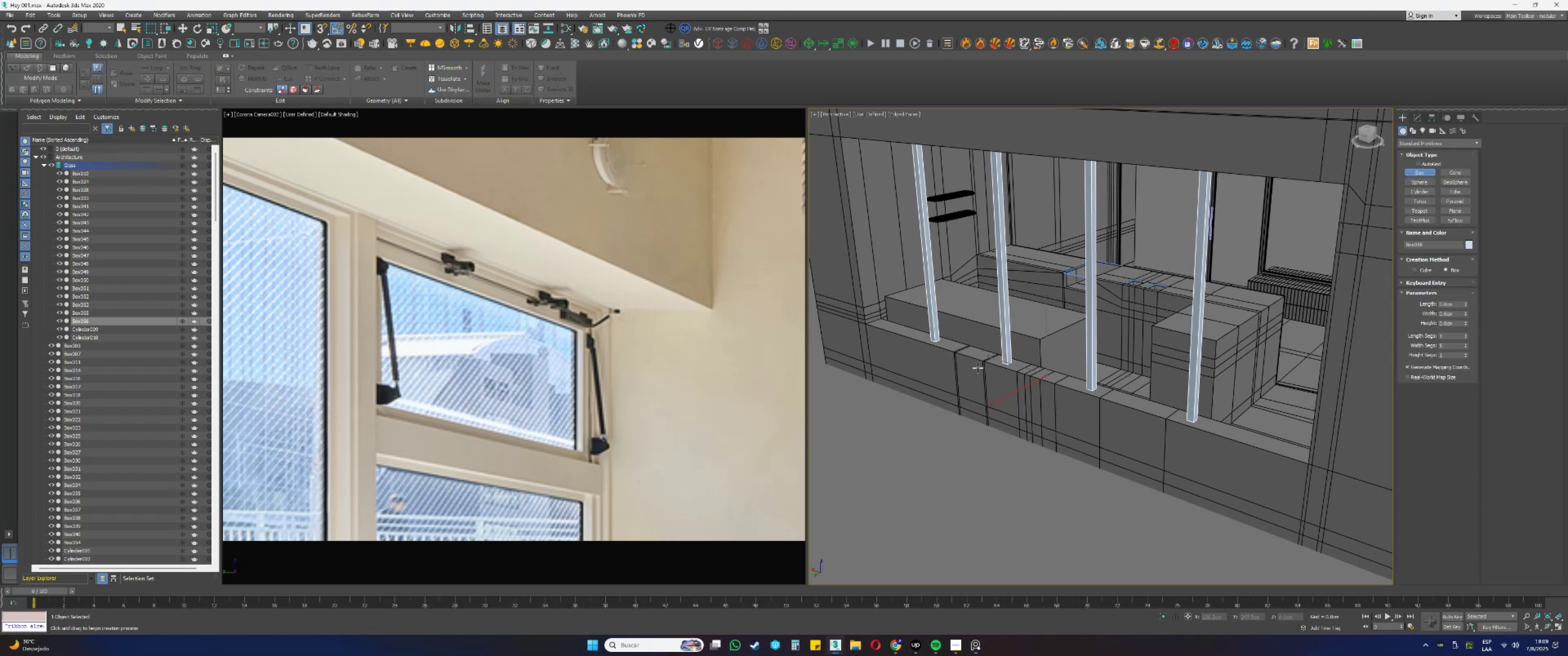 
scroll: coordinate [946, 345], scroll_direction: up, amount: 1.0
 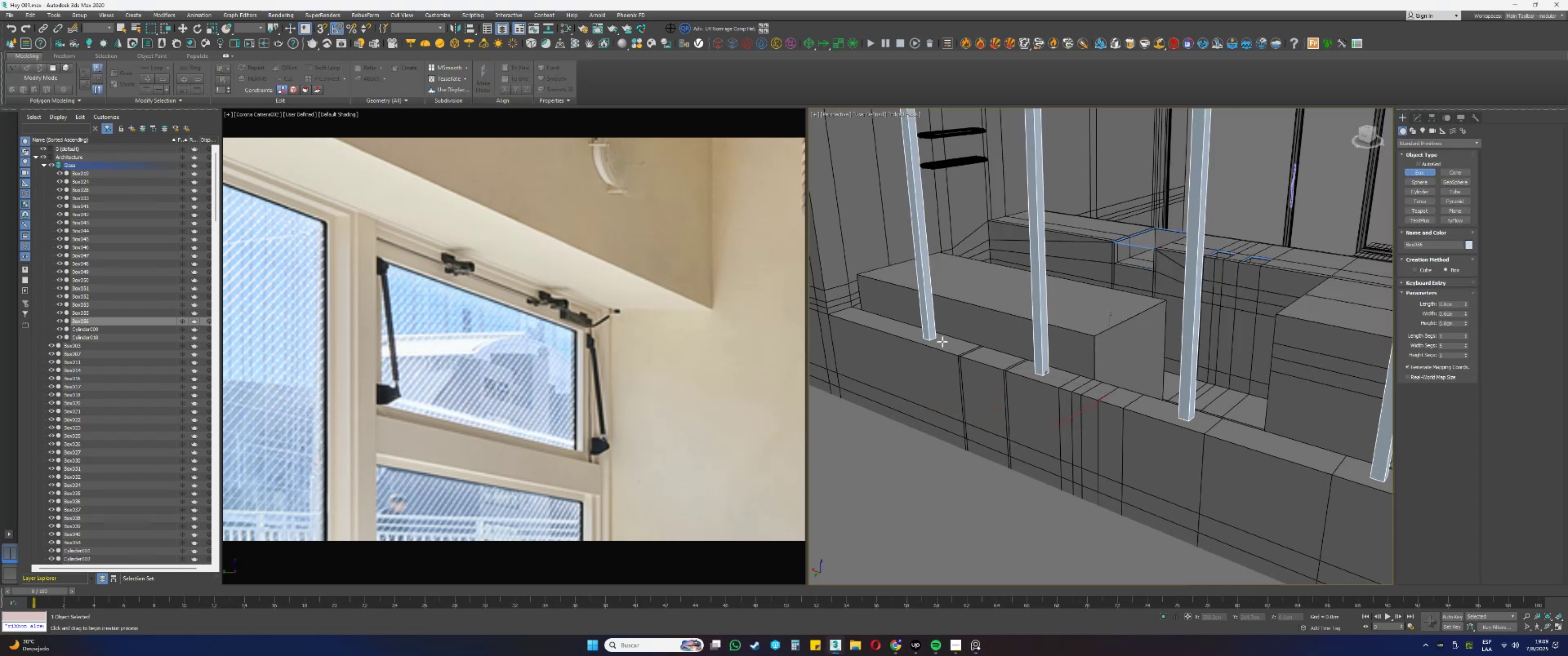 
key(S)
 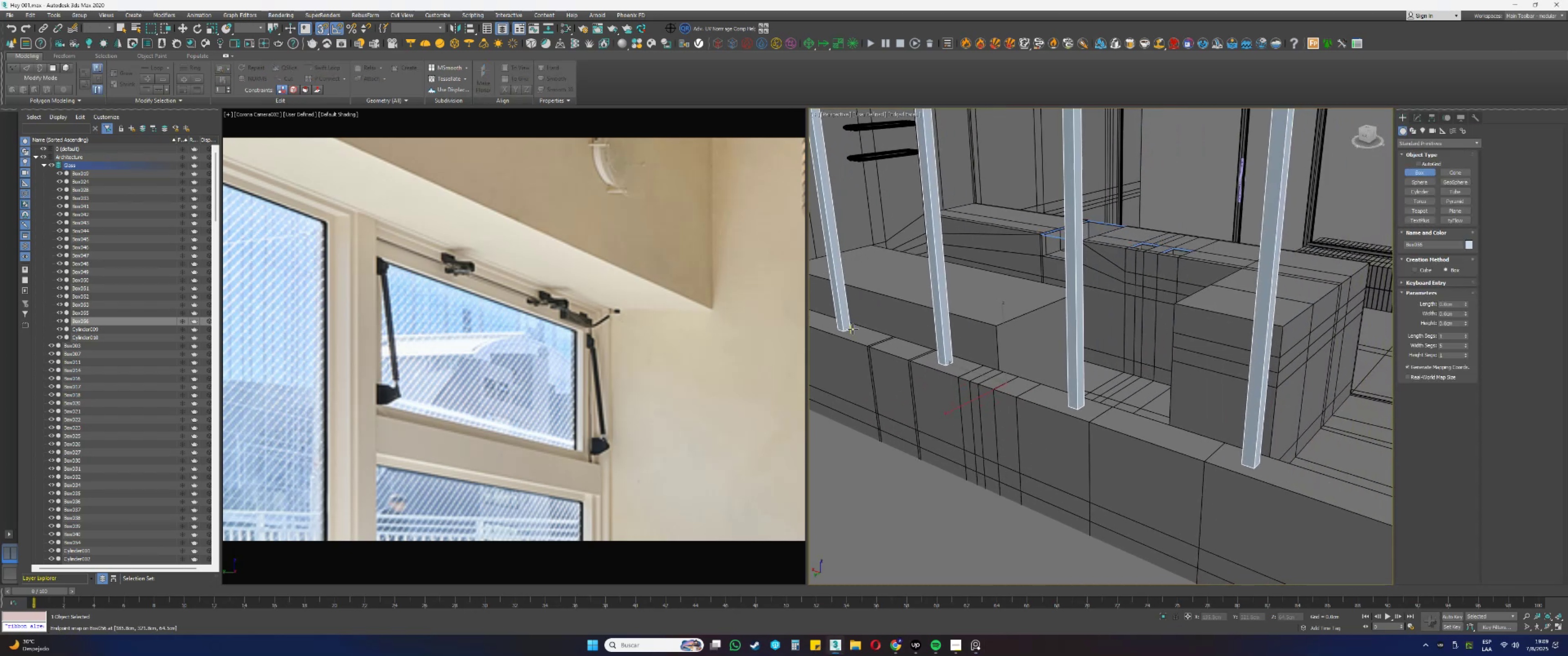 
left_click_drag(start_coordinate=[850, 330], to_coordinate=[1238, 466])
 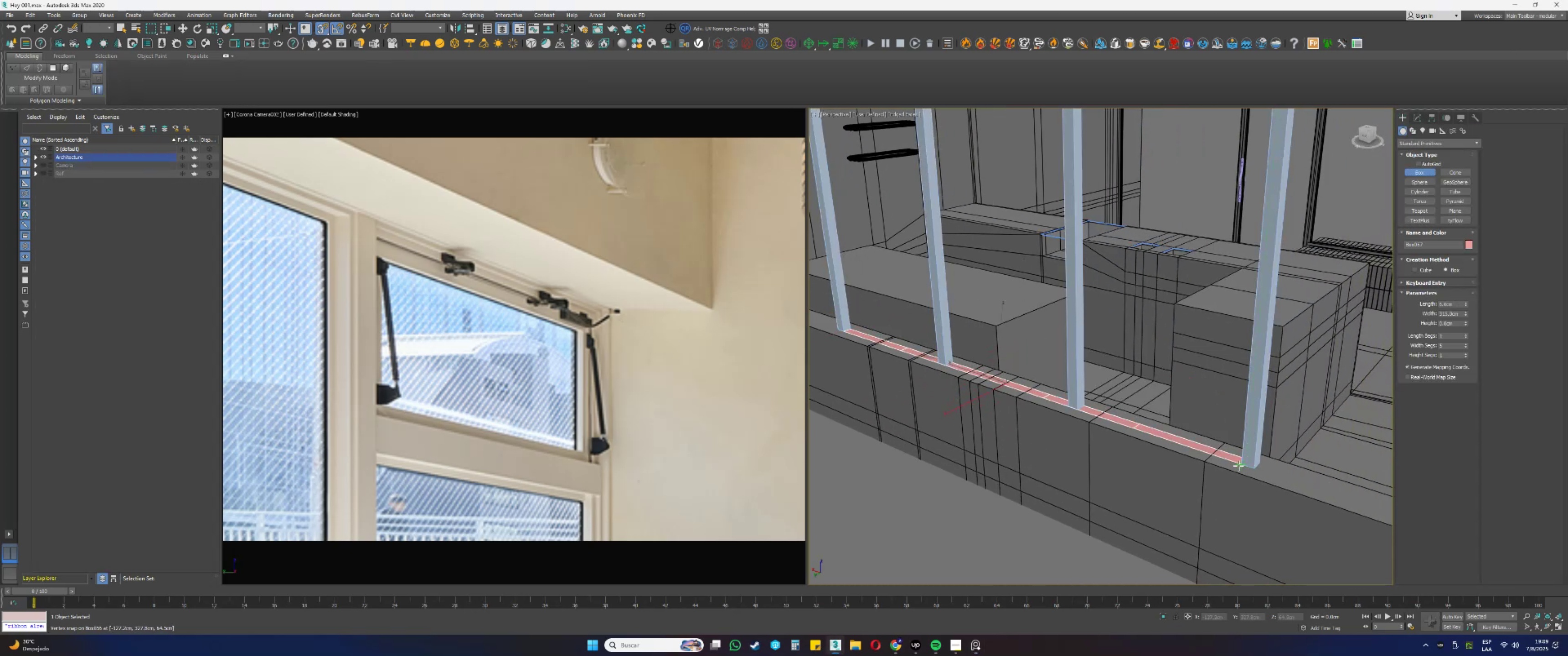 
key(S)
 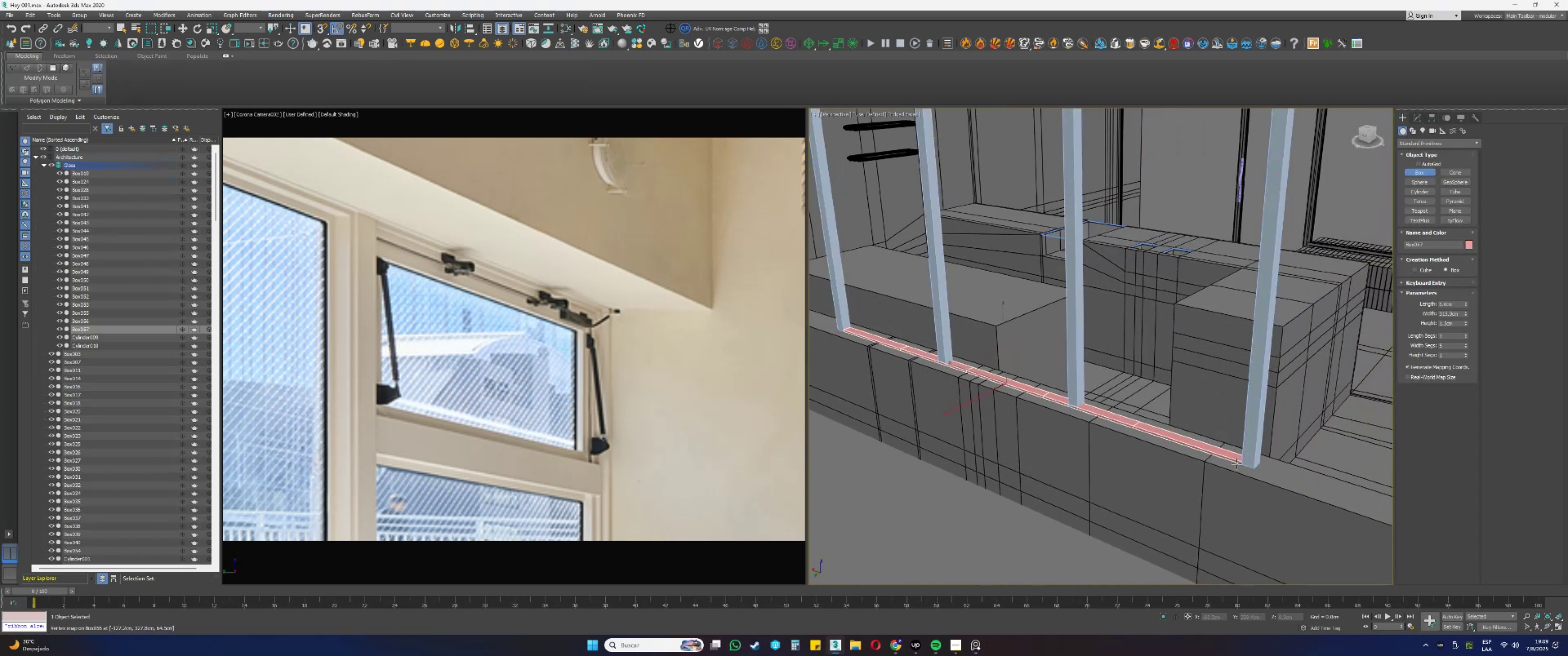 
left_click([1237, 464])
 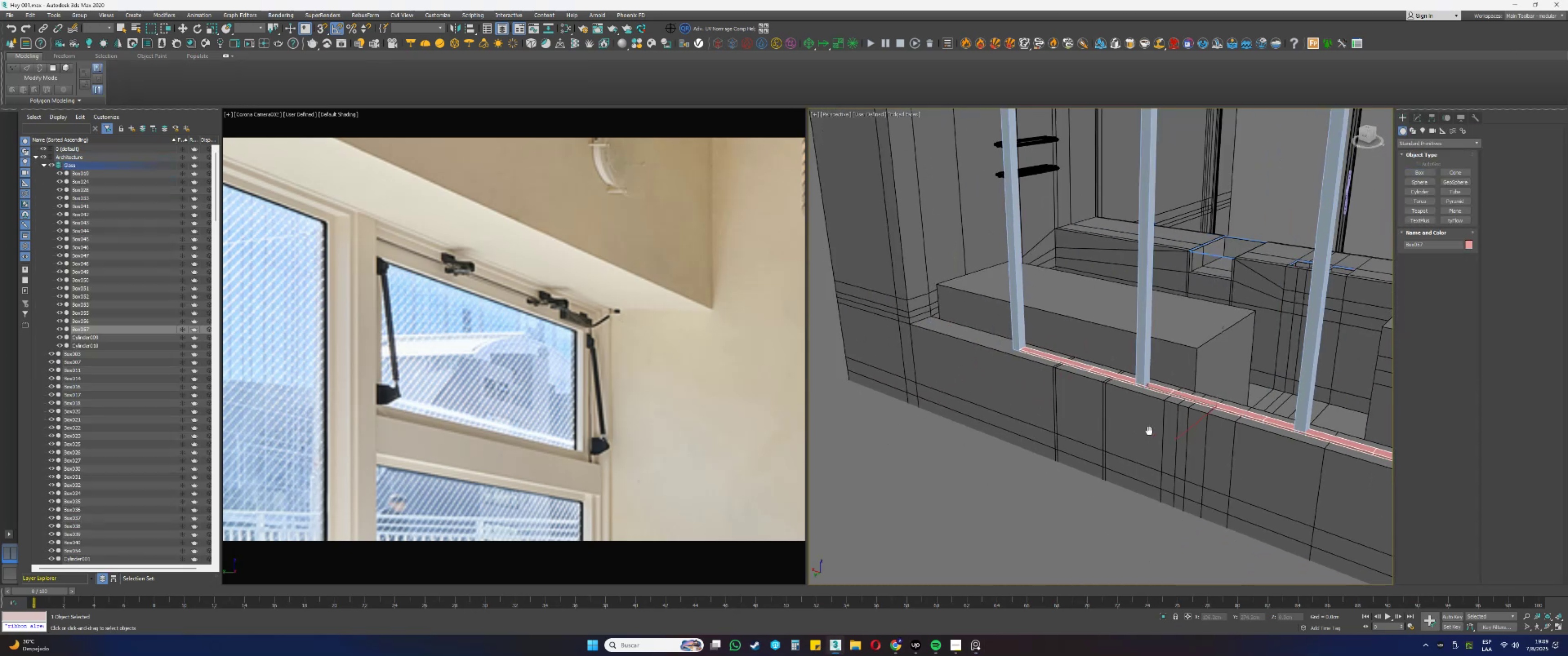 
scroll: coordinate [1021, 374], scroll_direction: up, amount: 6.0
 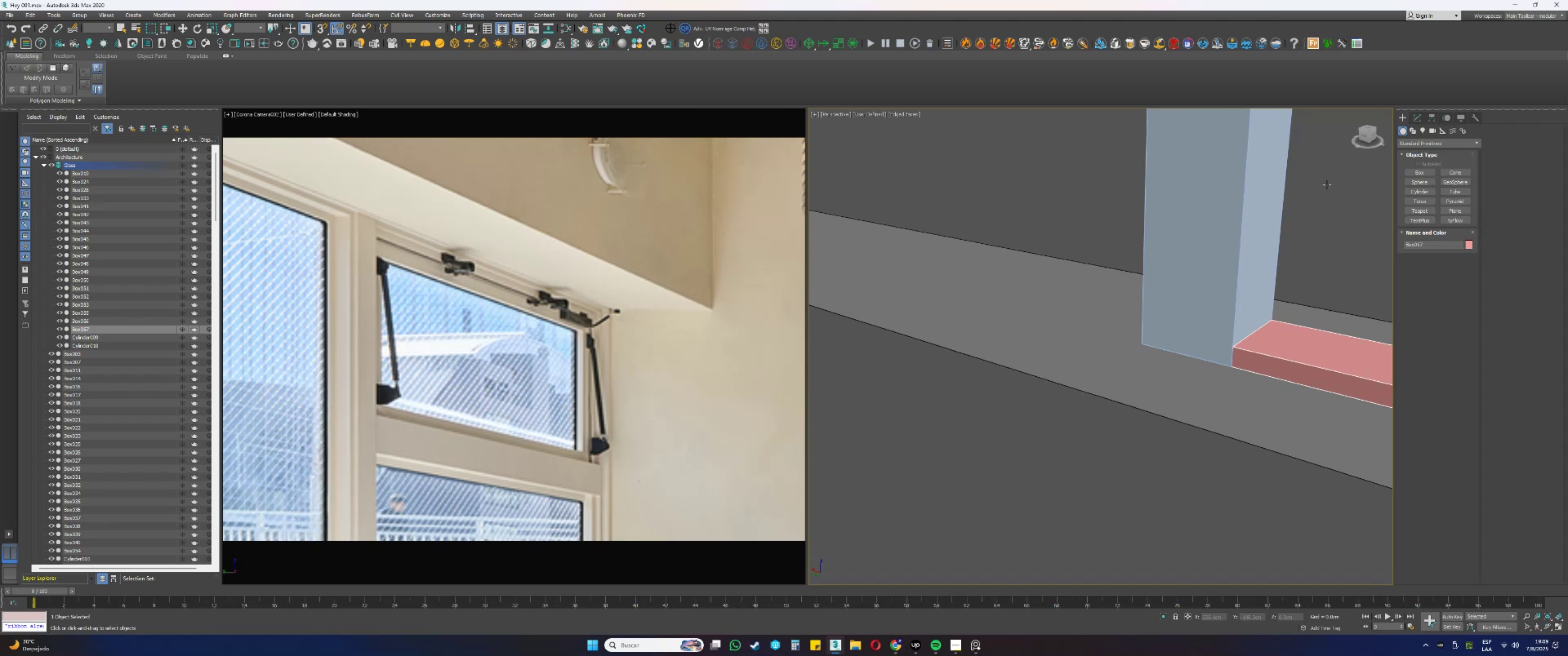 
left_click([1415, 120])
 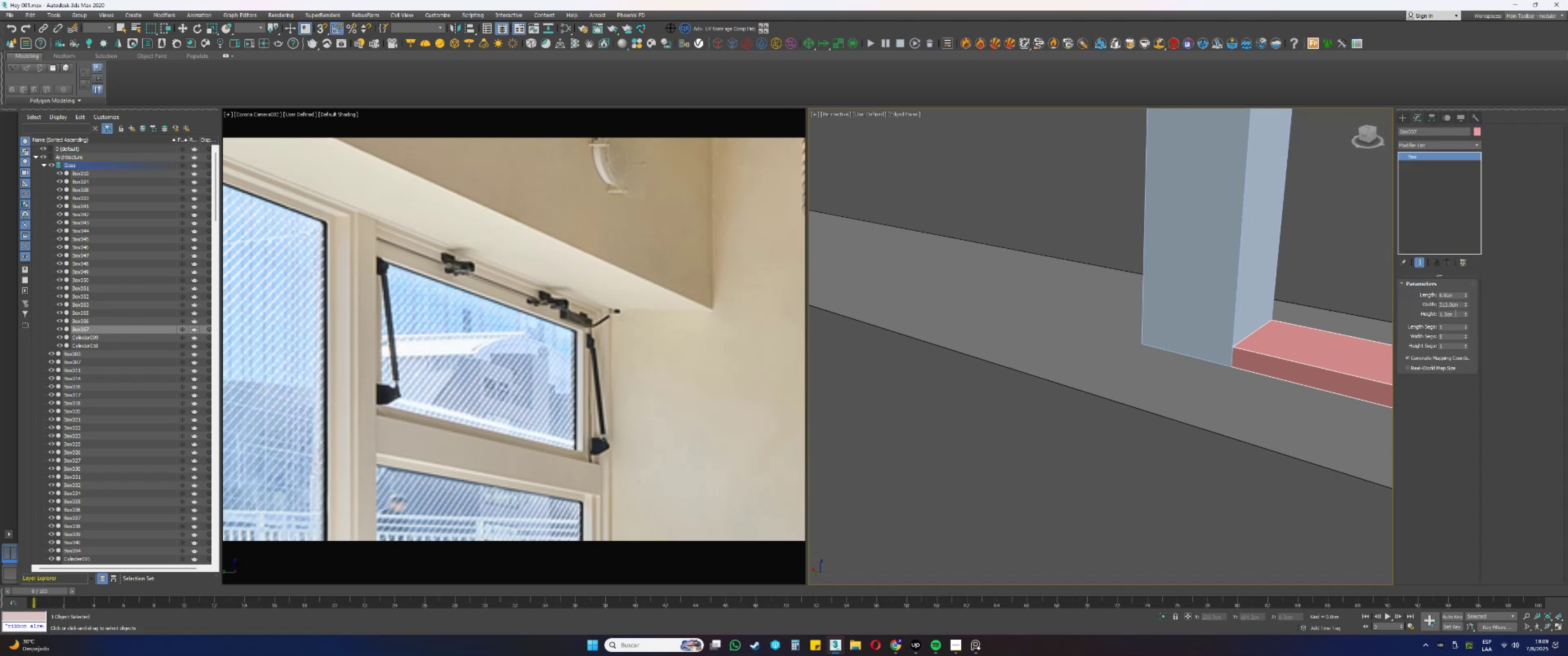 
double_click([1457, 315])
 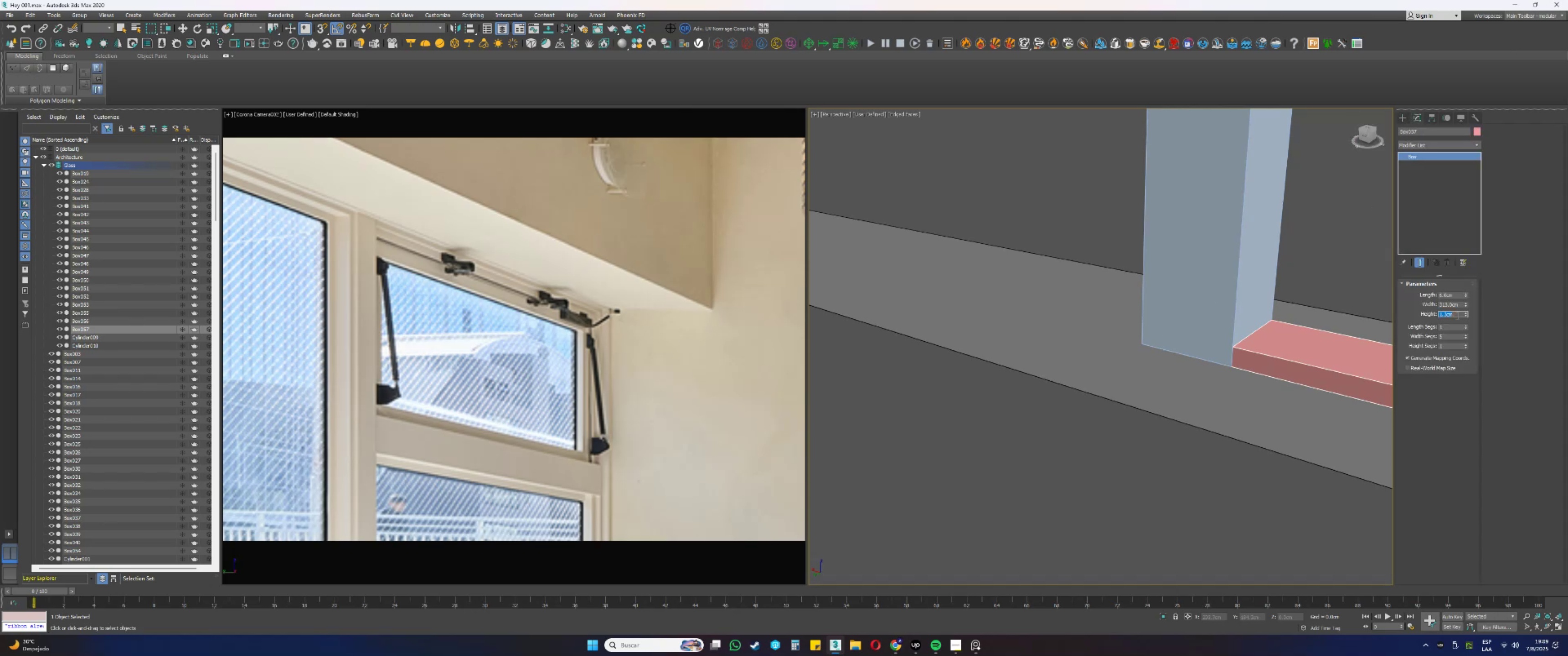 
key(NumpadDecimal)
 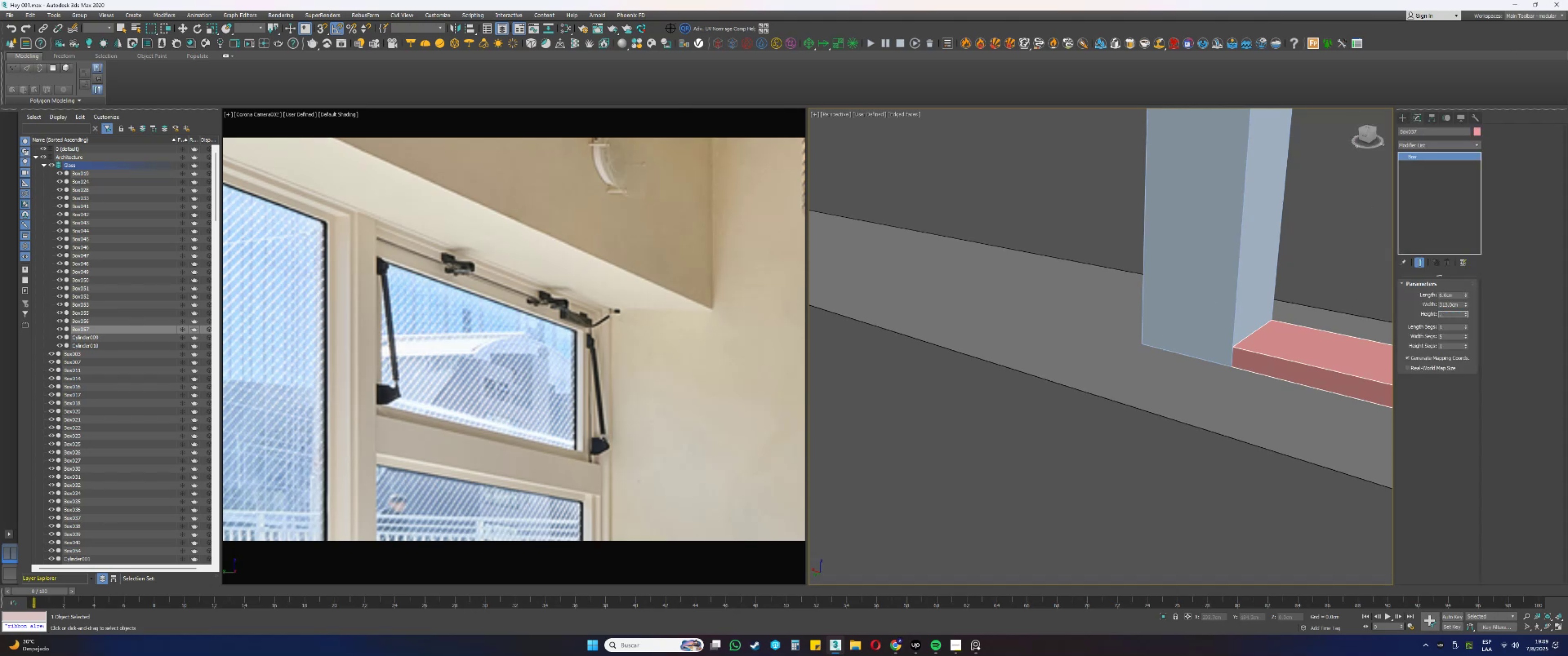 
key(Numpad5)
 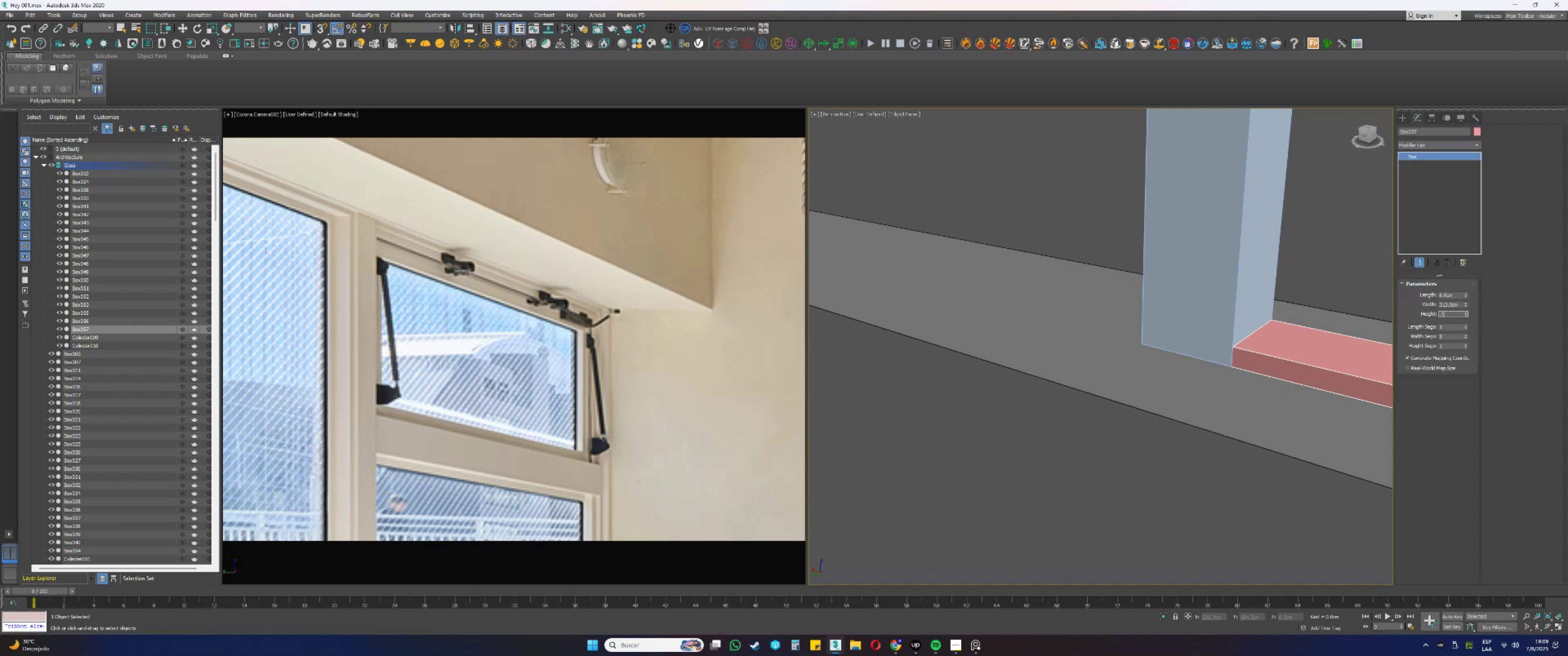 
key(NumpadEnter)
 